 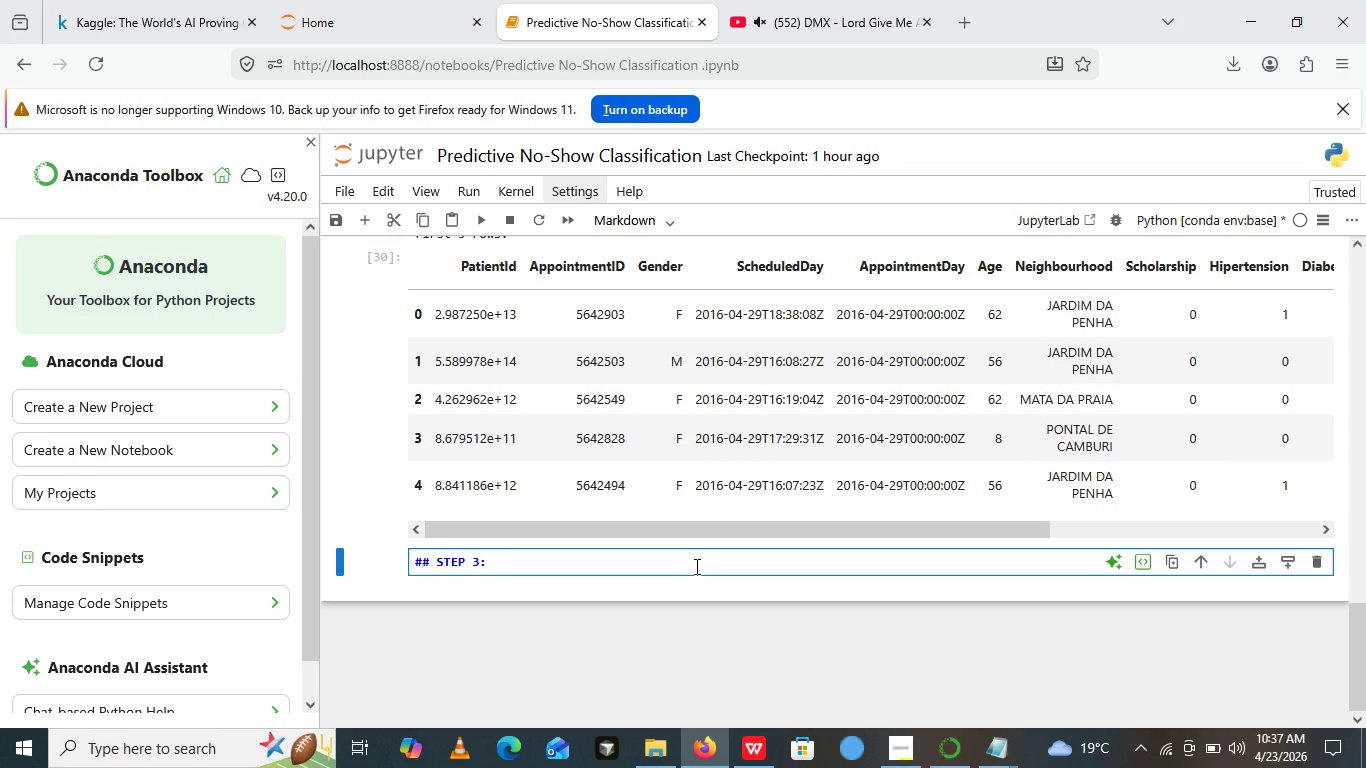 
left_click([695, 566])
 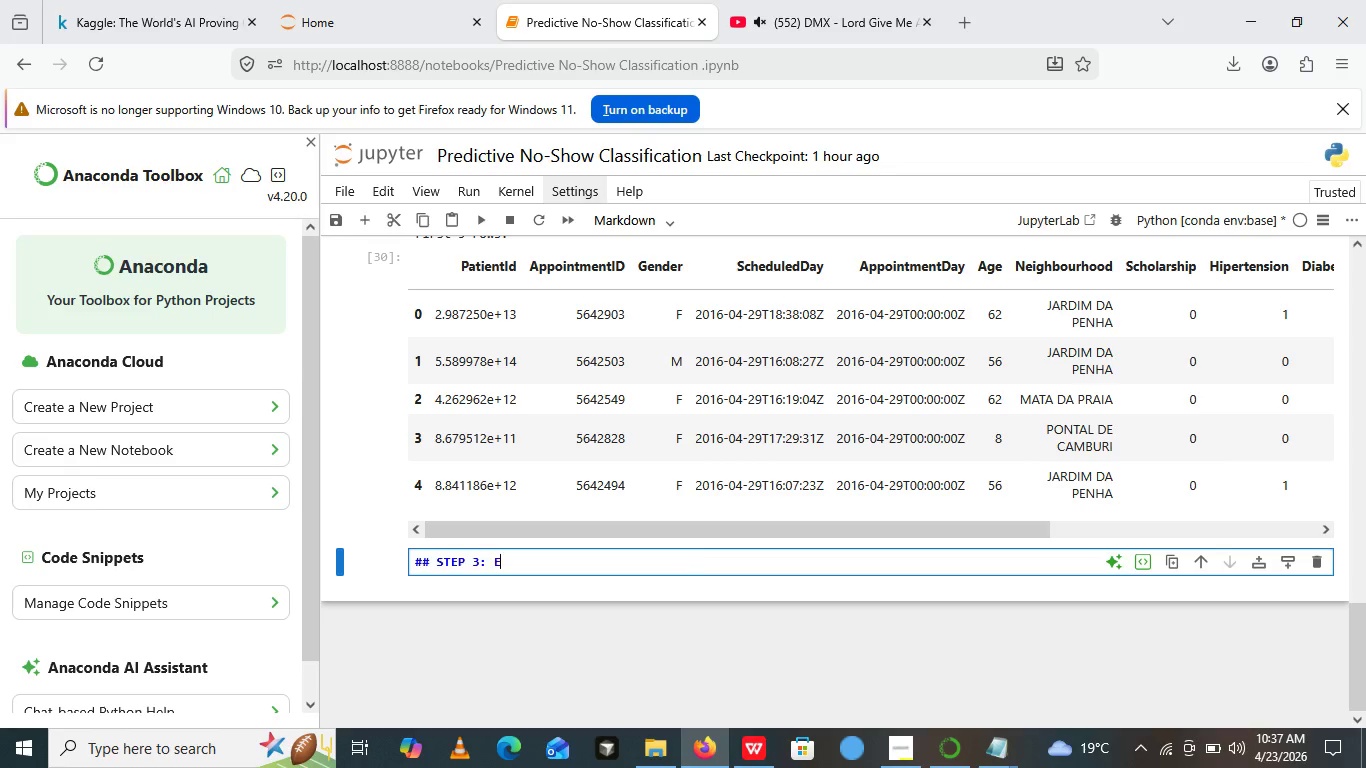 
key(Shift+ShiftLeft)
 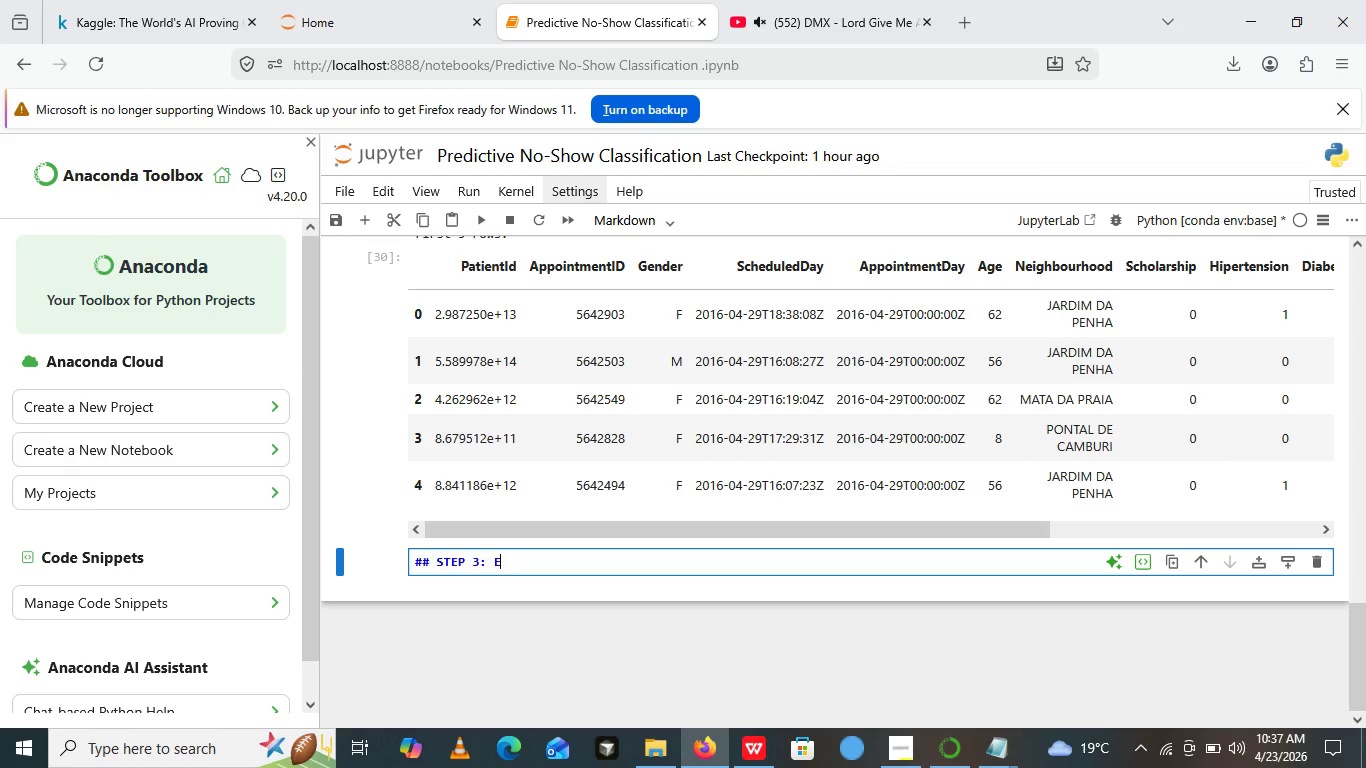 
key(Shift+E)
 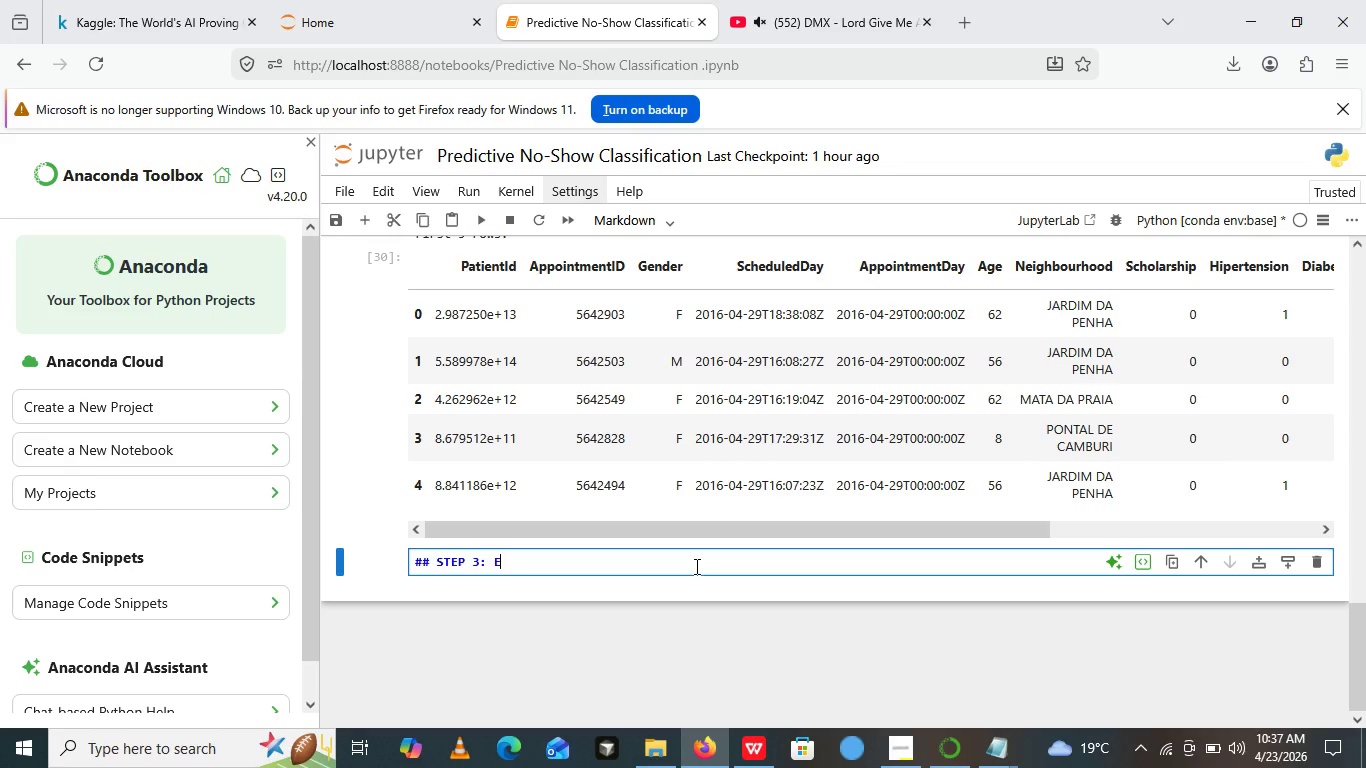 
left_click([695, 566])
 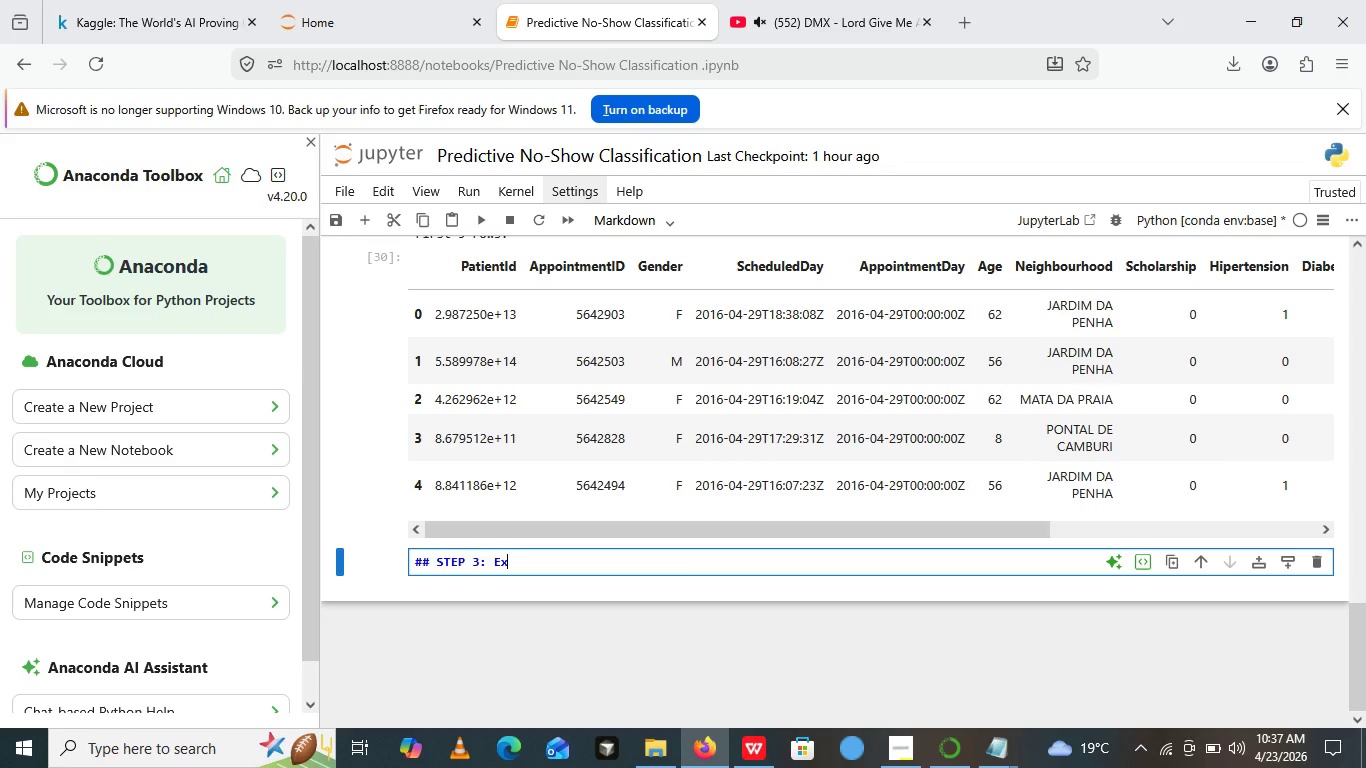 
type(xplor)
 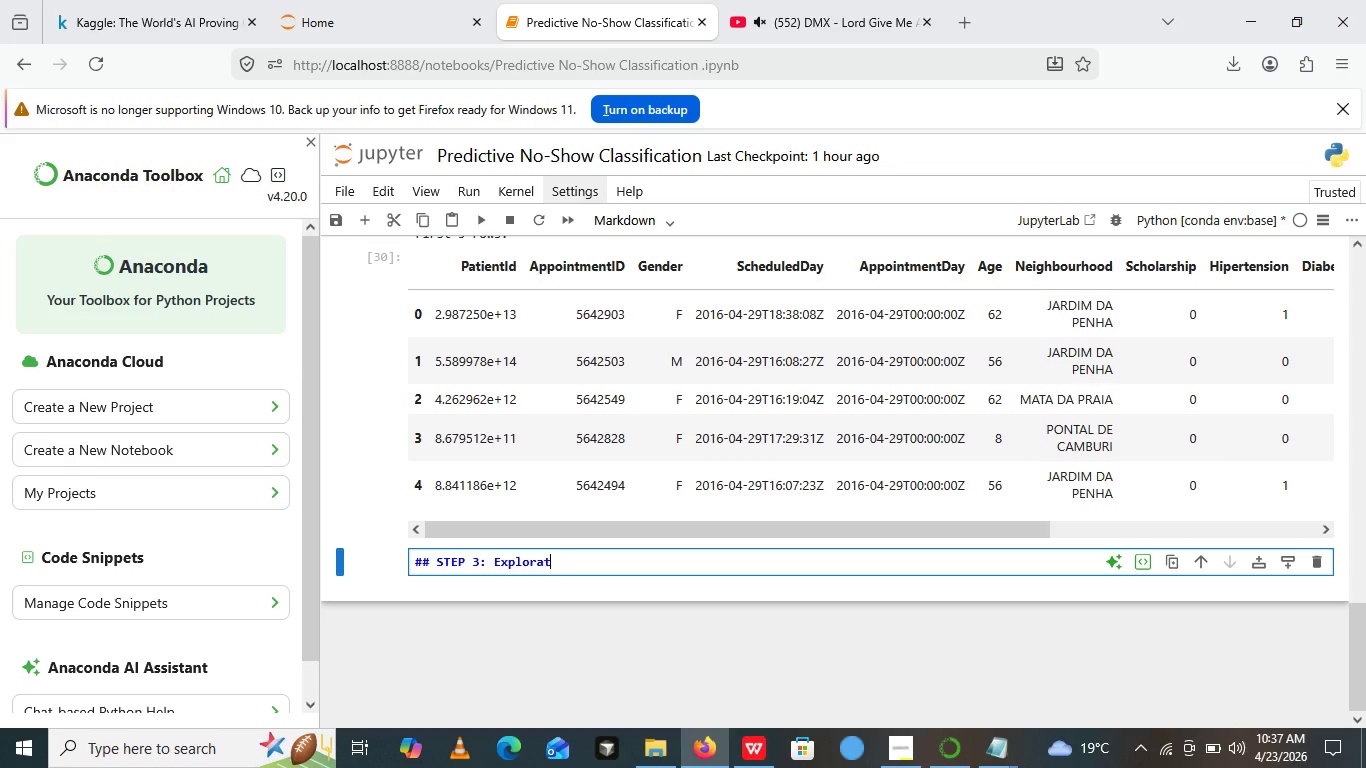 
type(atory Dar)
key(Backspace)
type(ta Analysis ())
 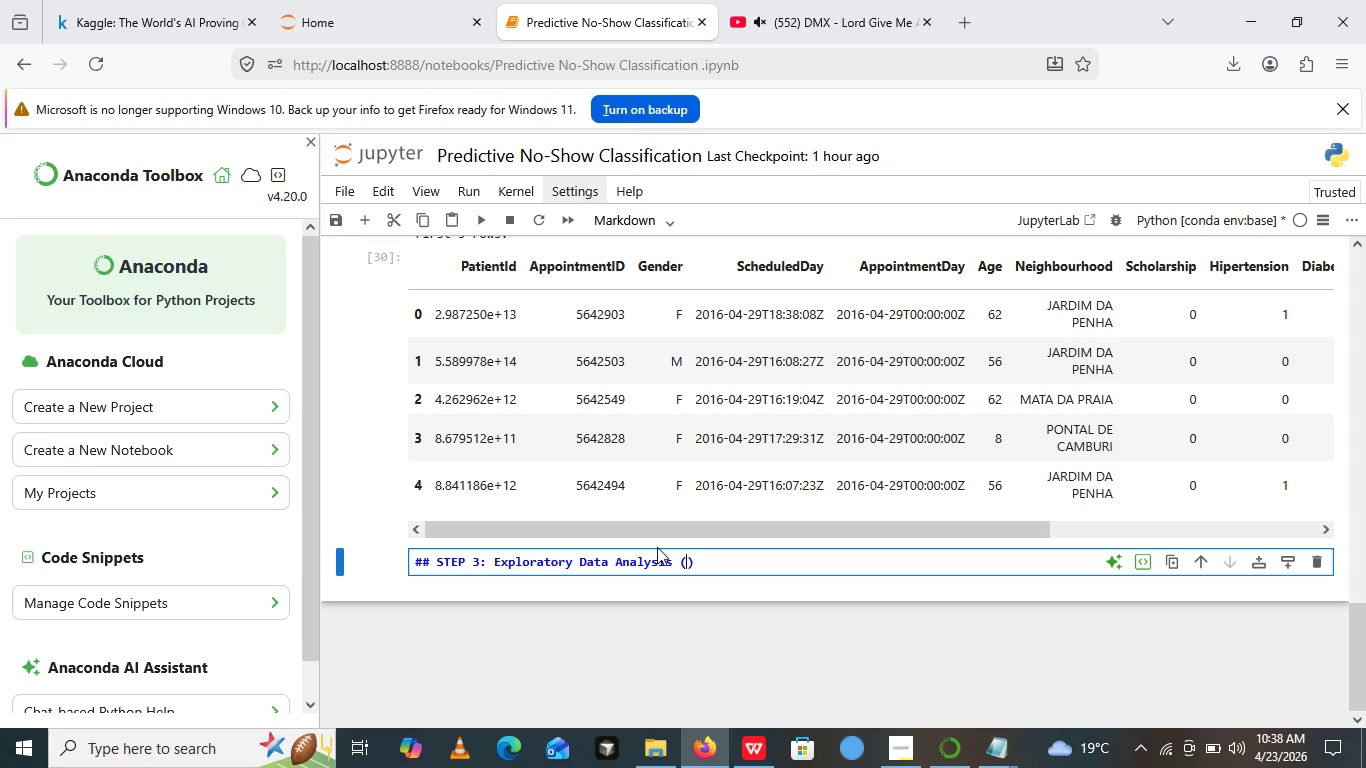 
key(ArrowLeft)
 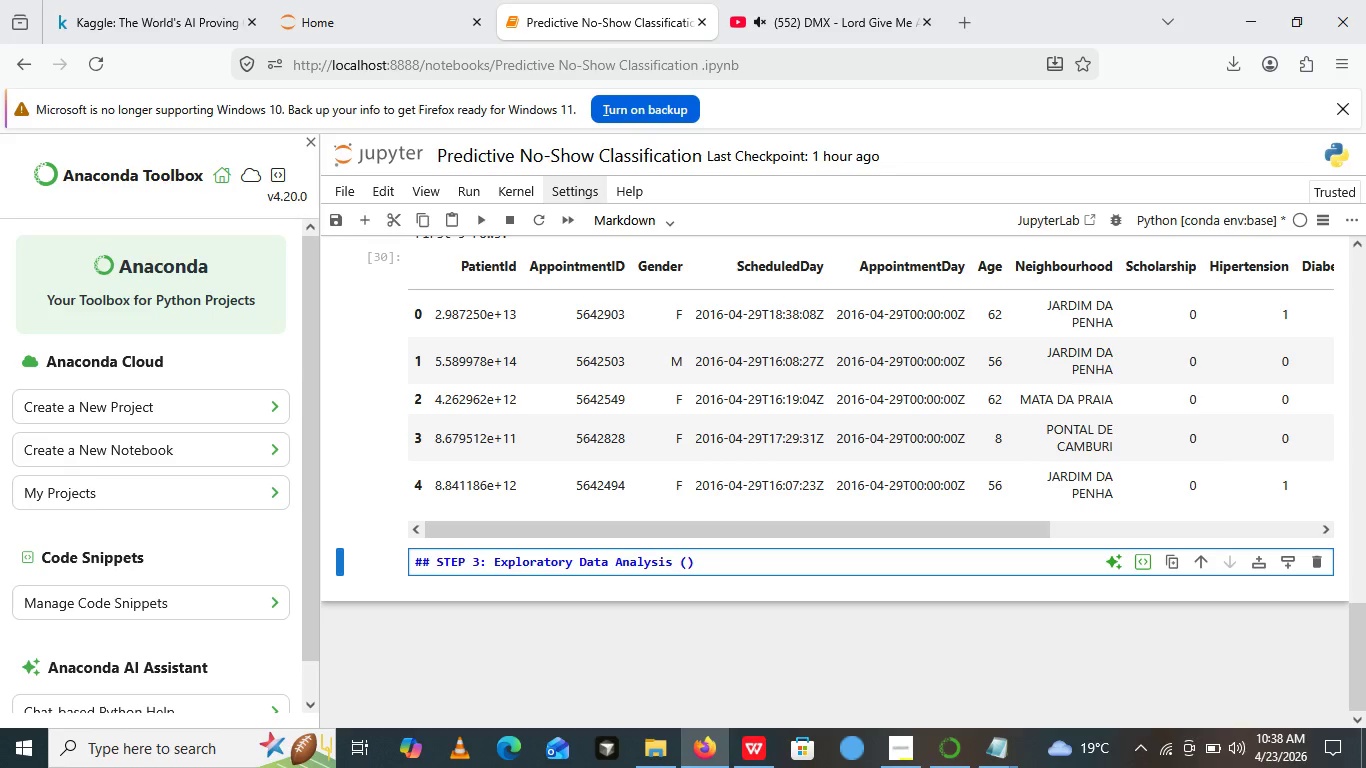 
type(EDA)
 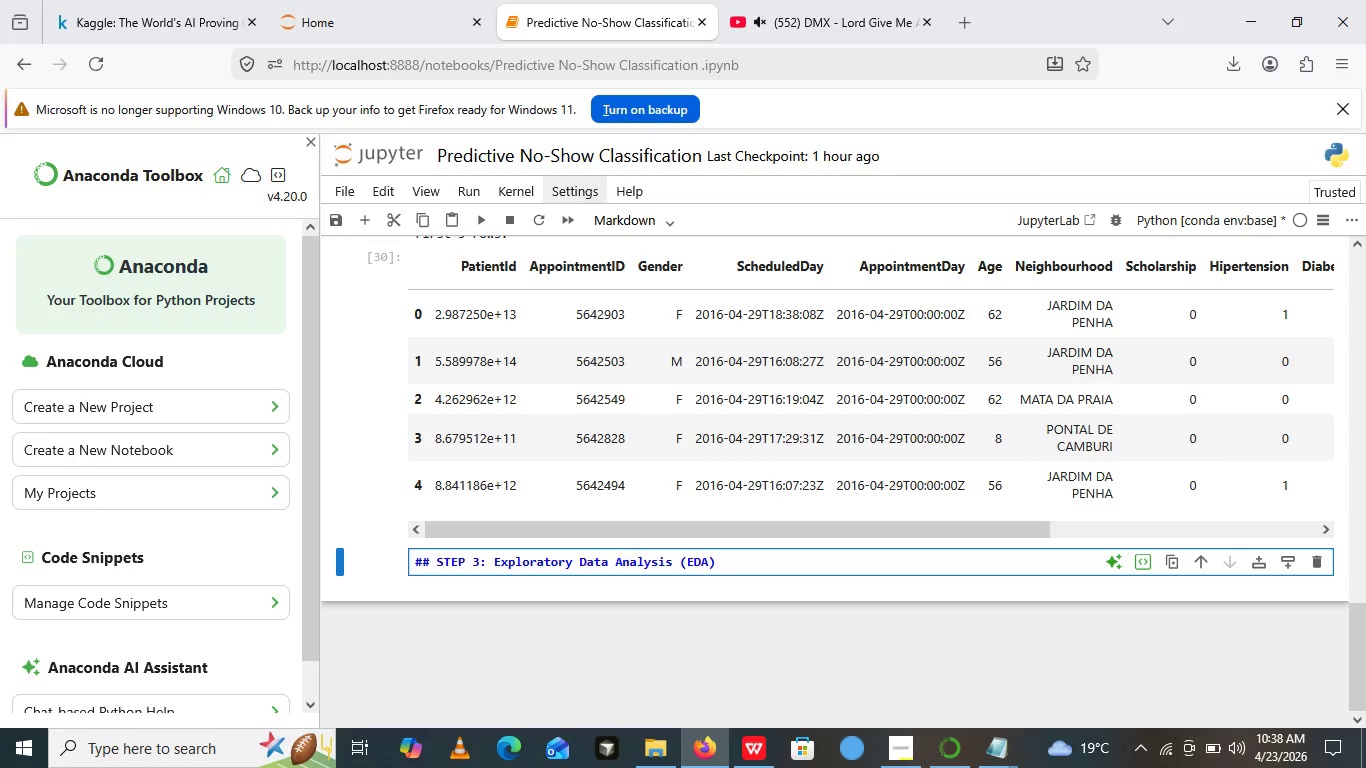 
key(ArrowRight)
 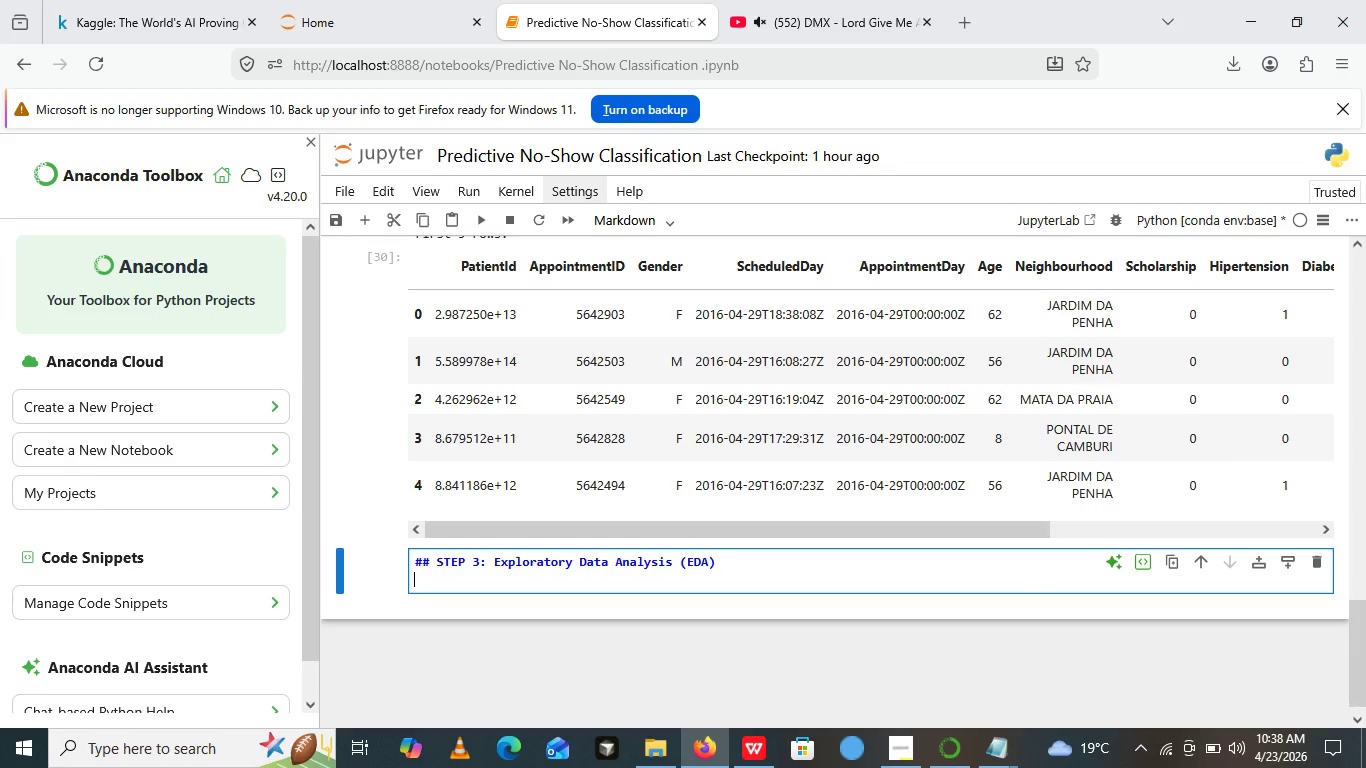 
key(Enter)
 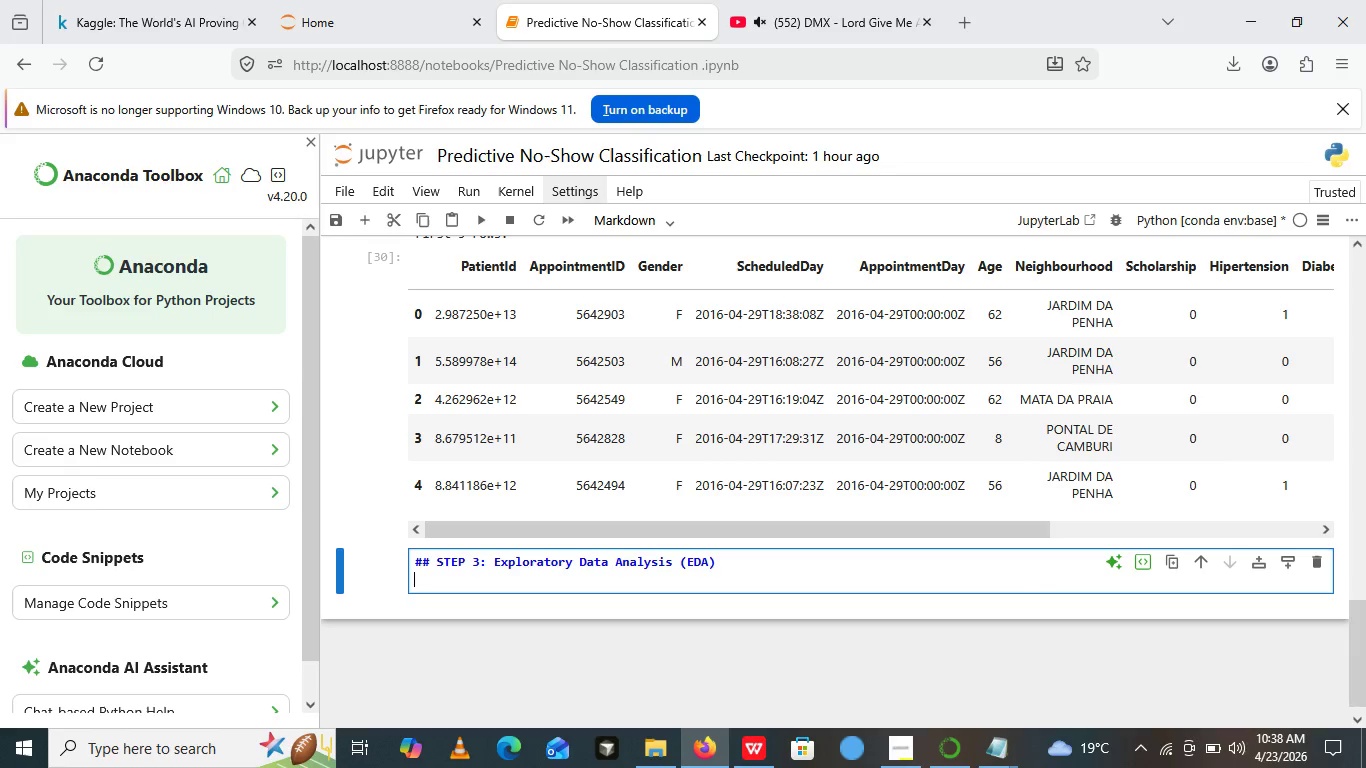 
type(## Purpose )
key(Backspace)
type(: Understand  data Structure and check for issues)
 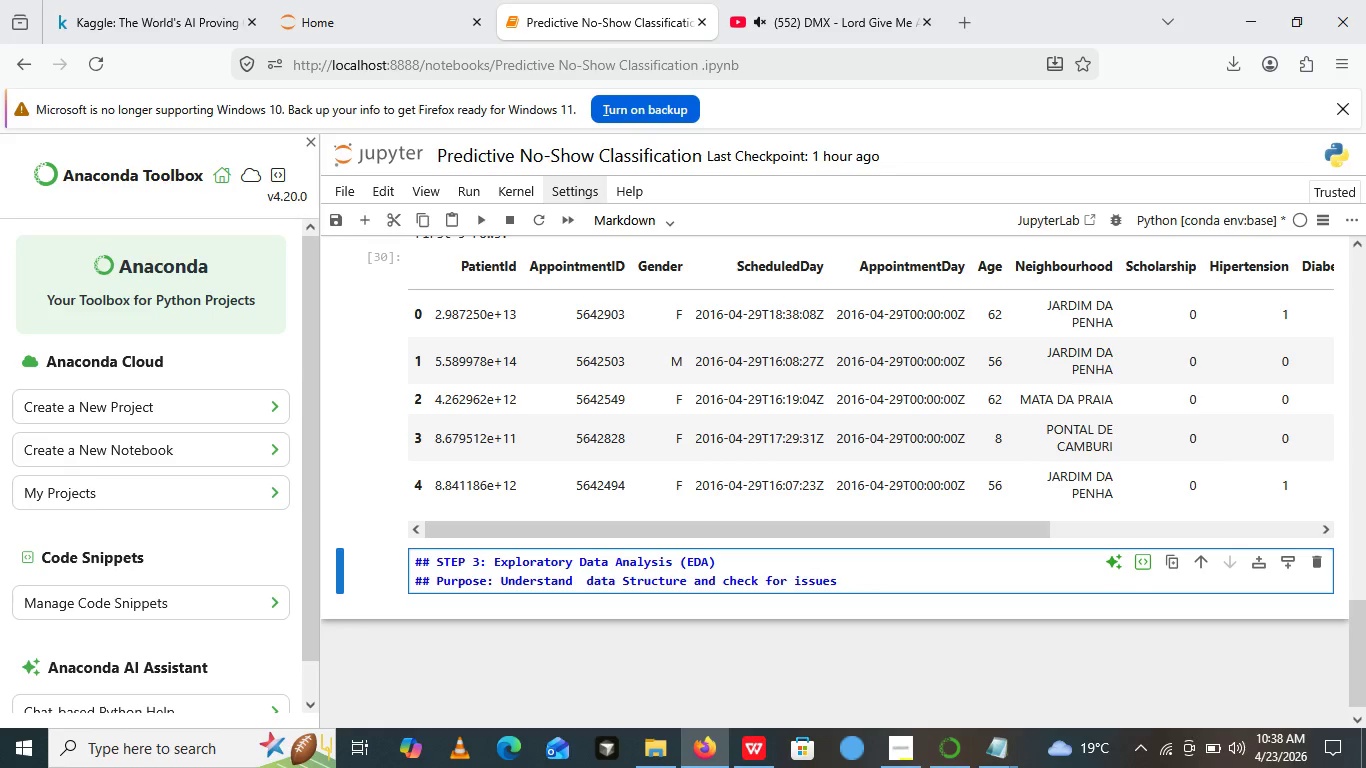 
key(Enter)
 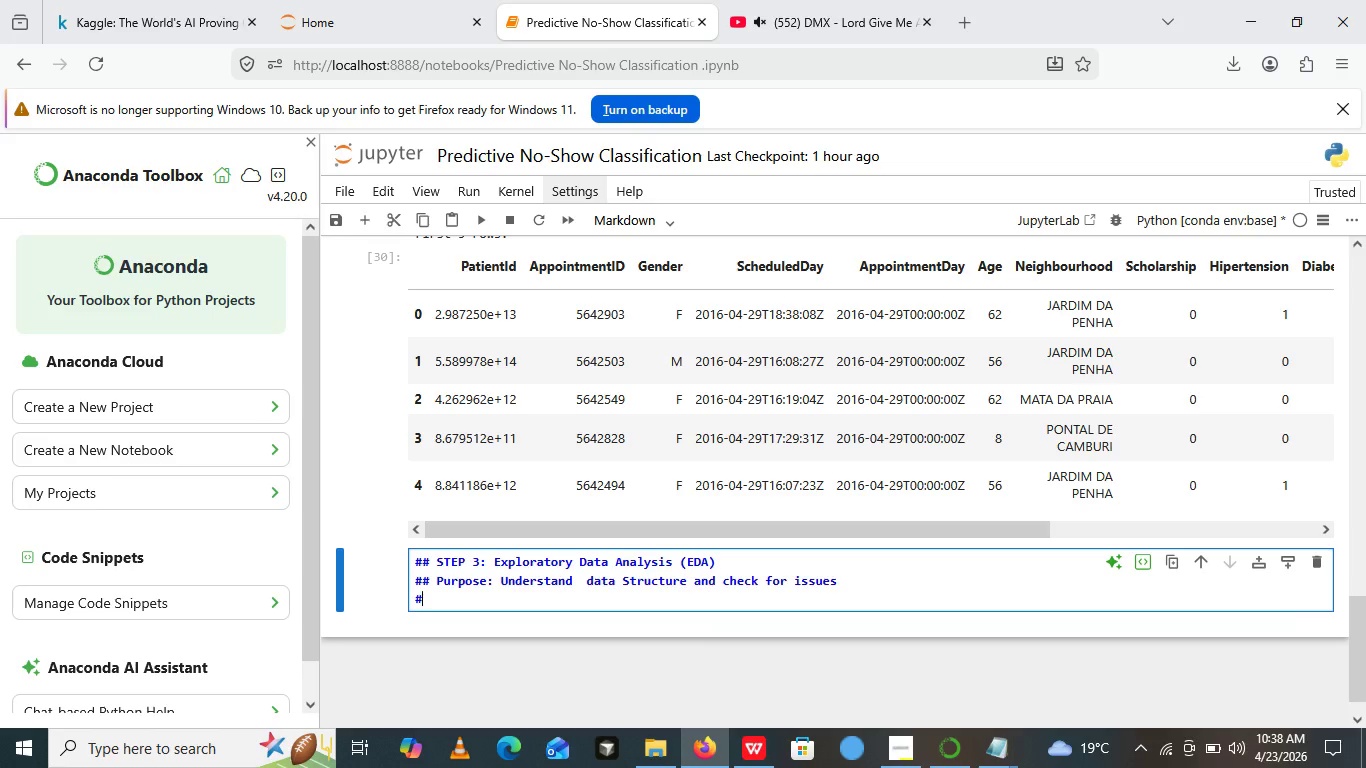 
type(### )
 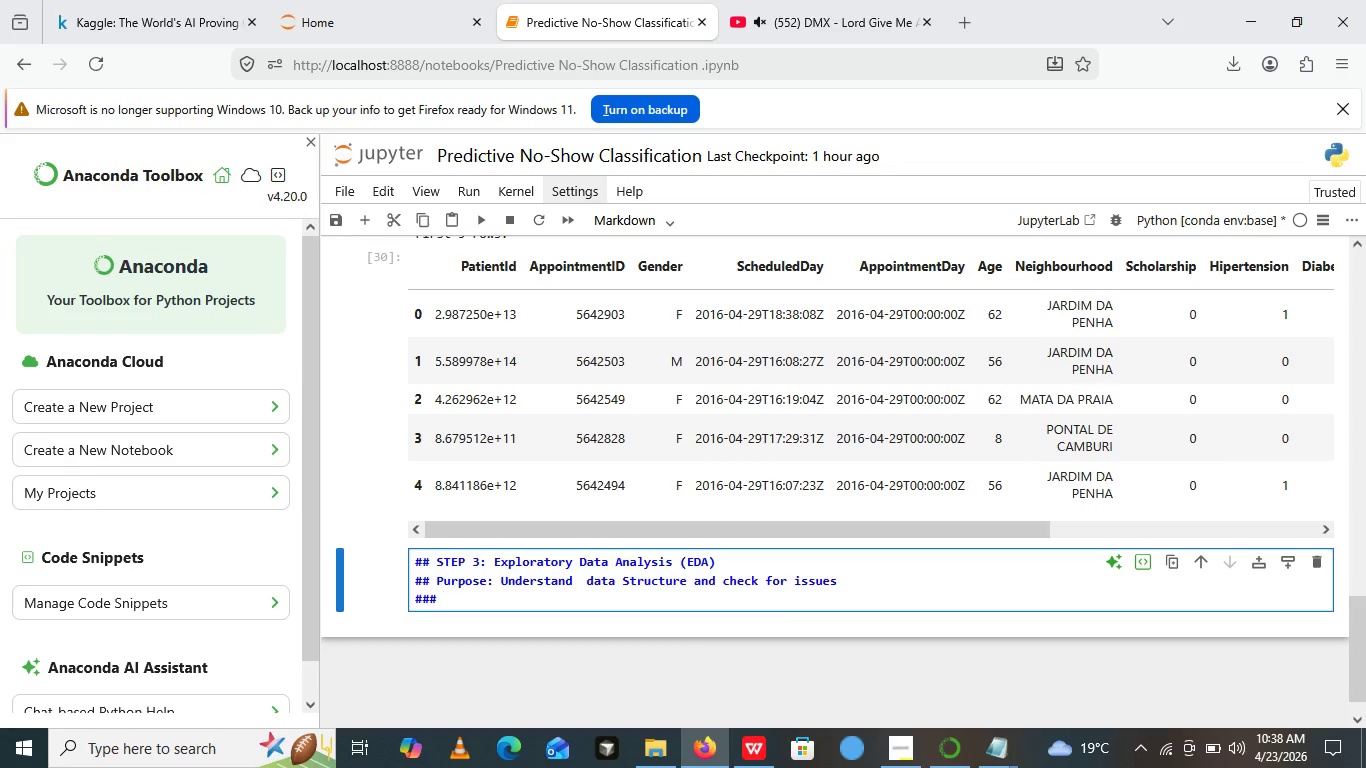 
right_click([657, 547])
 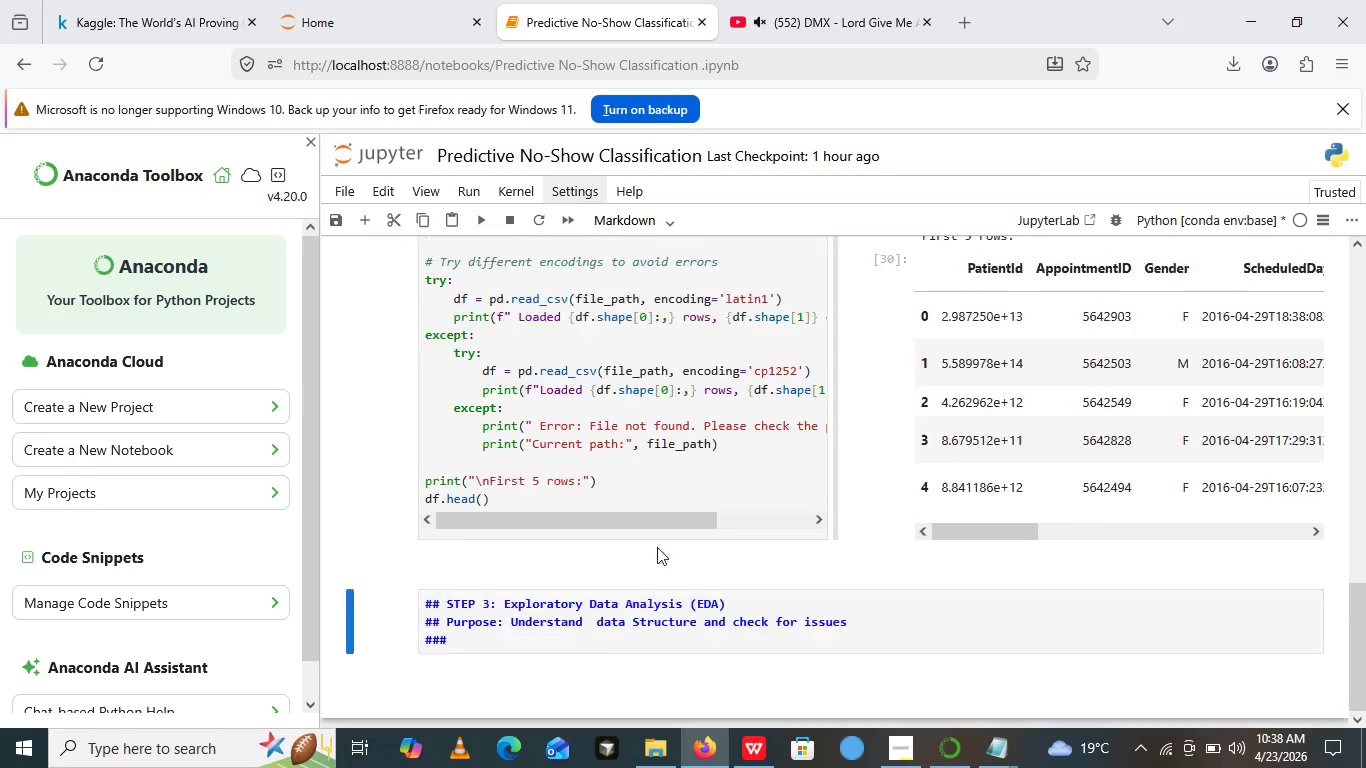 
type(RE)
 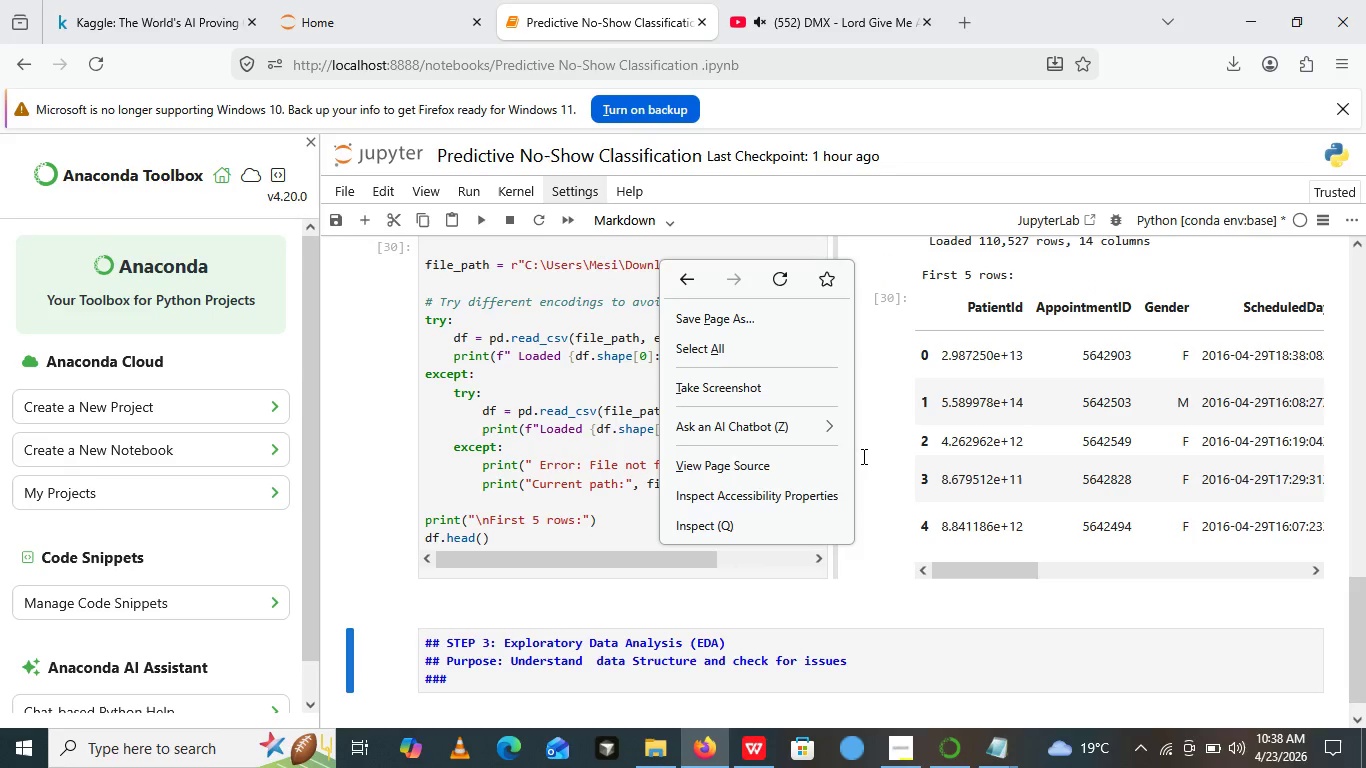 
left_click([864, 456])
 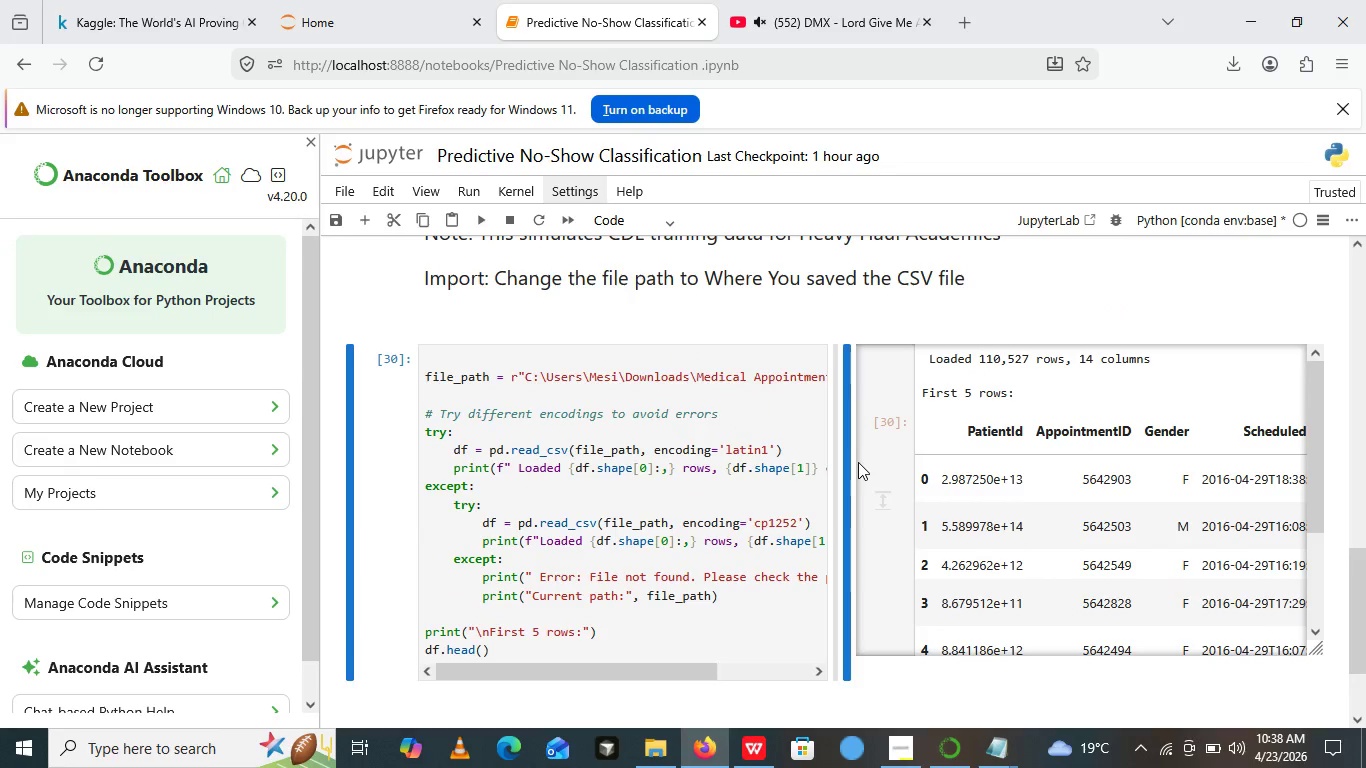 
wait(9.17)
 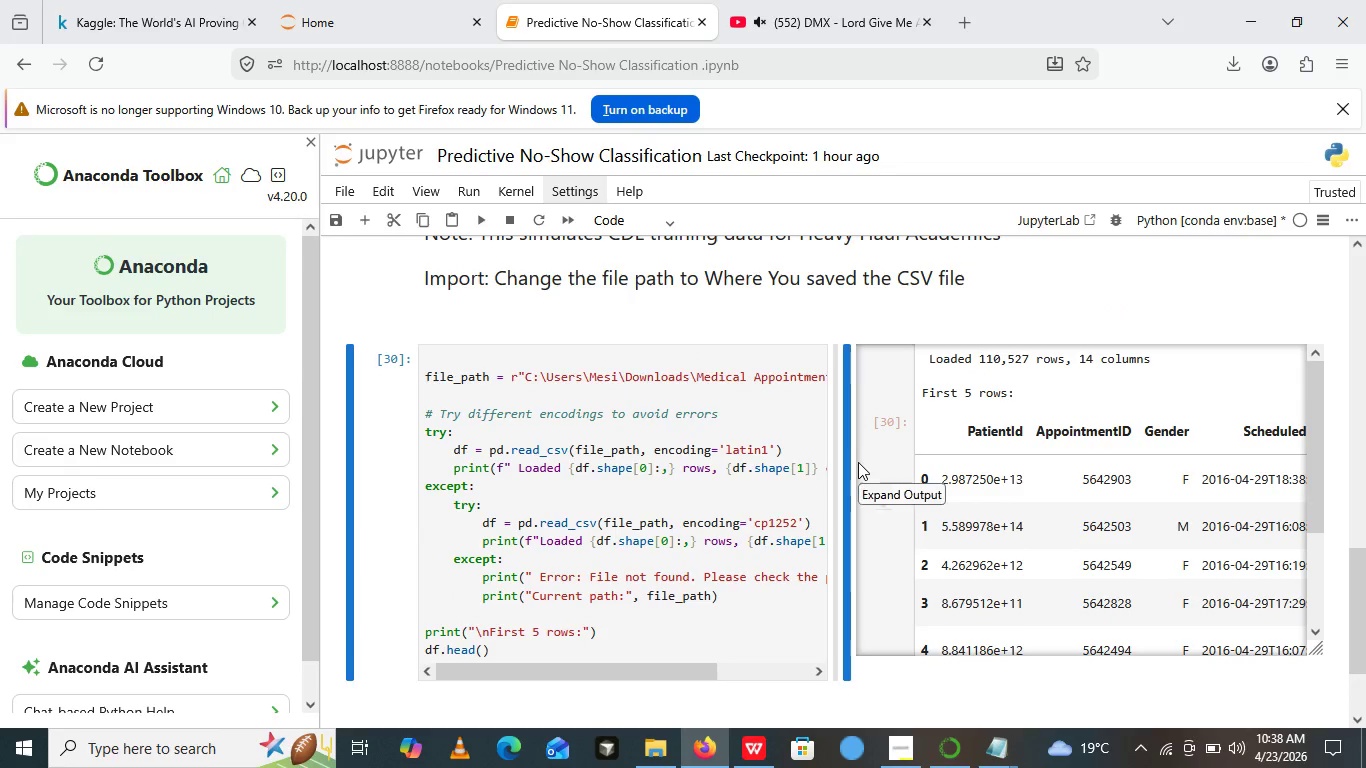 
key(Control+Z)
 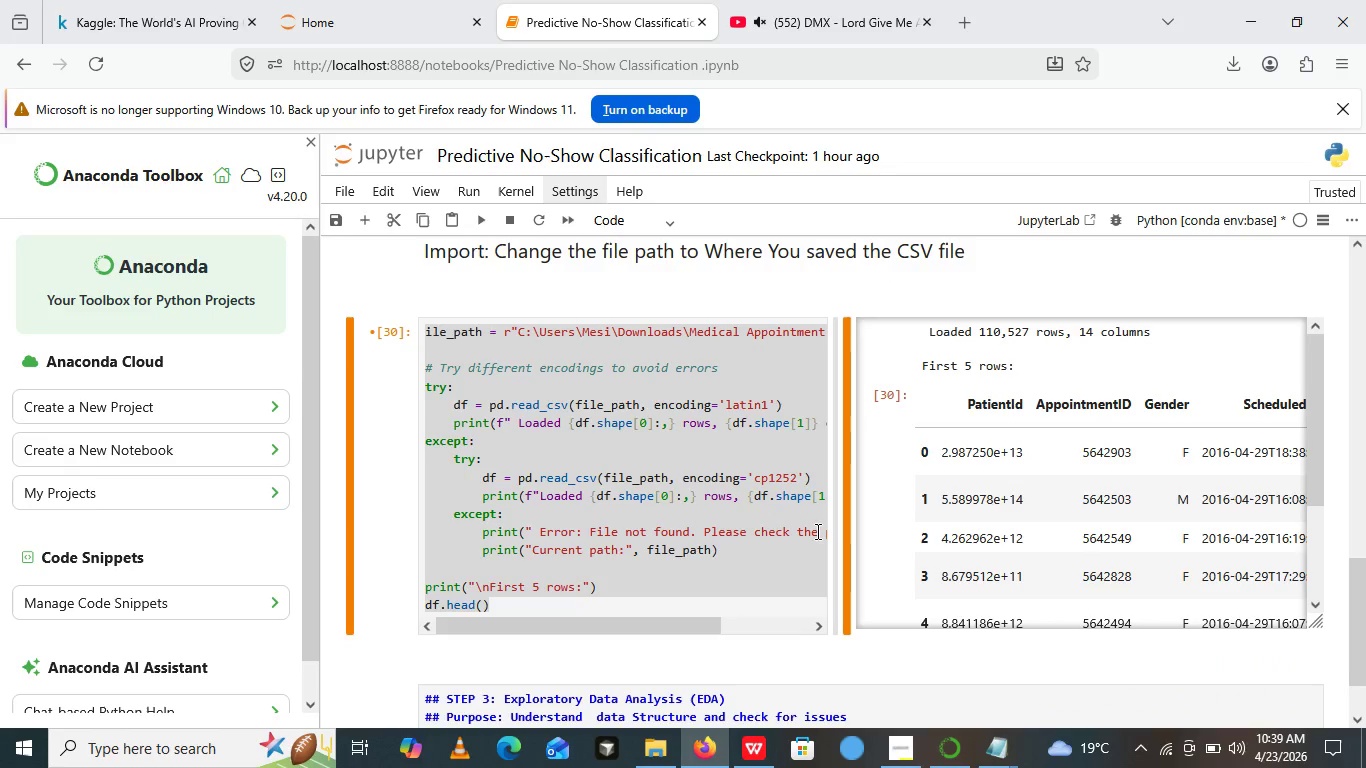 
key(Control+Z)
 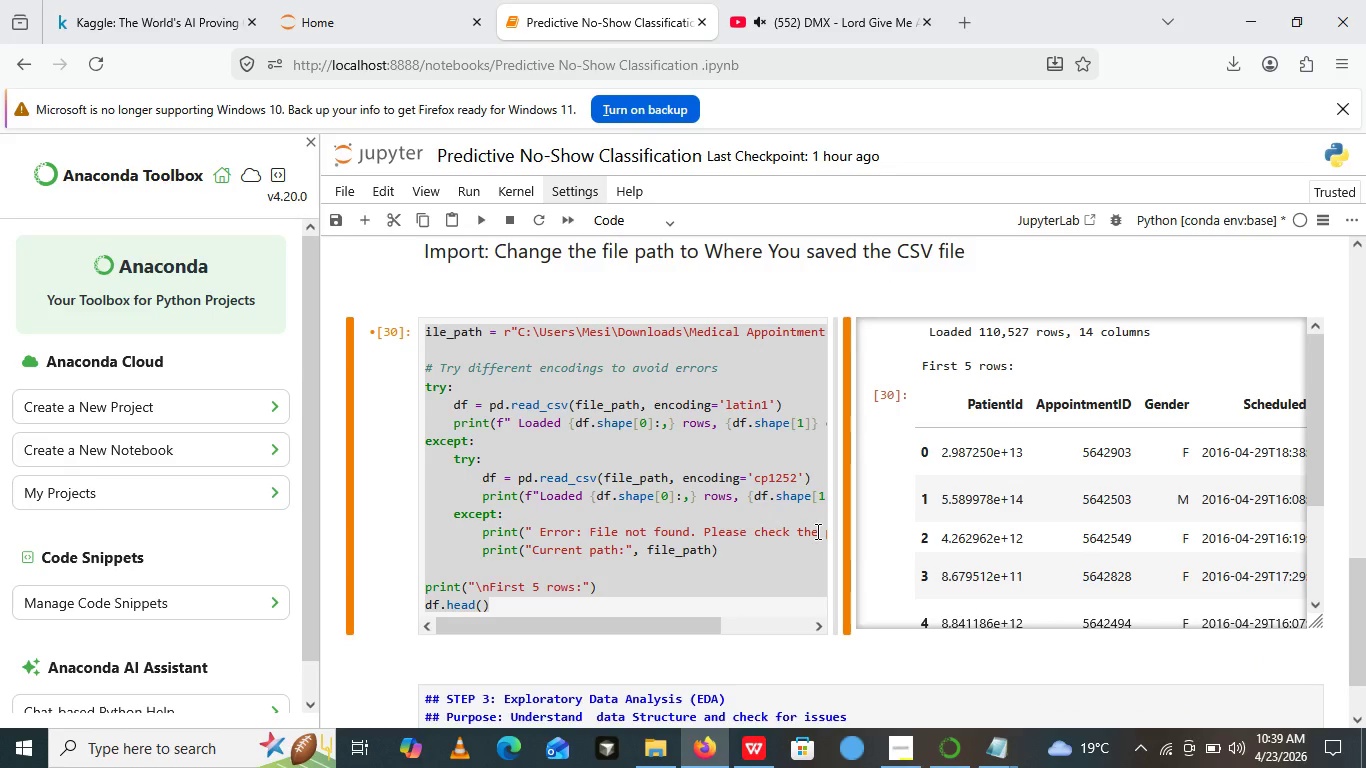 
key(Control+ControlLeft)
 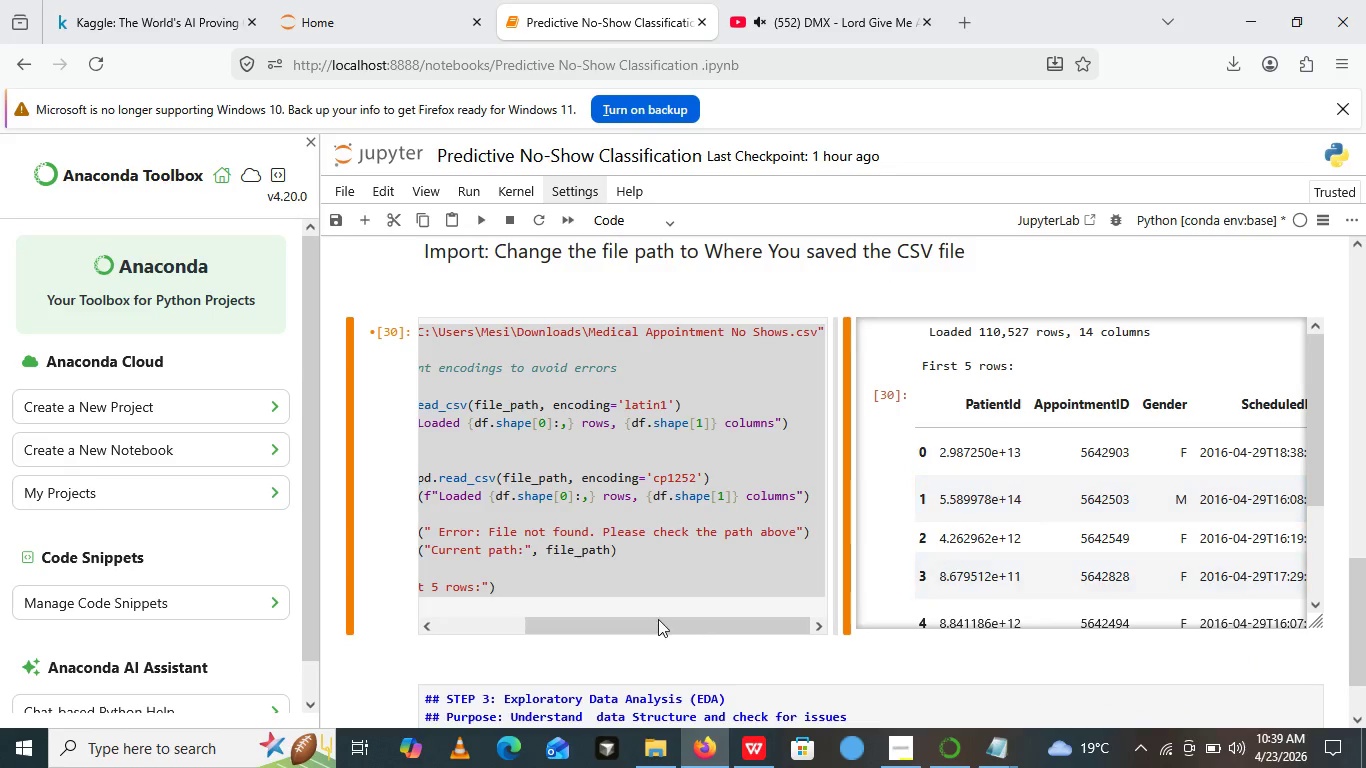 
wait(6.45)
 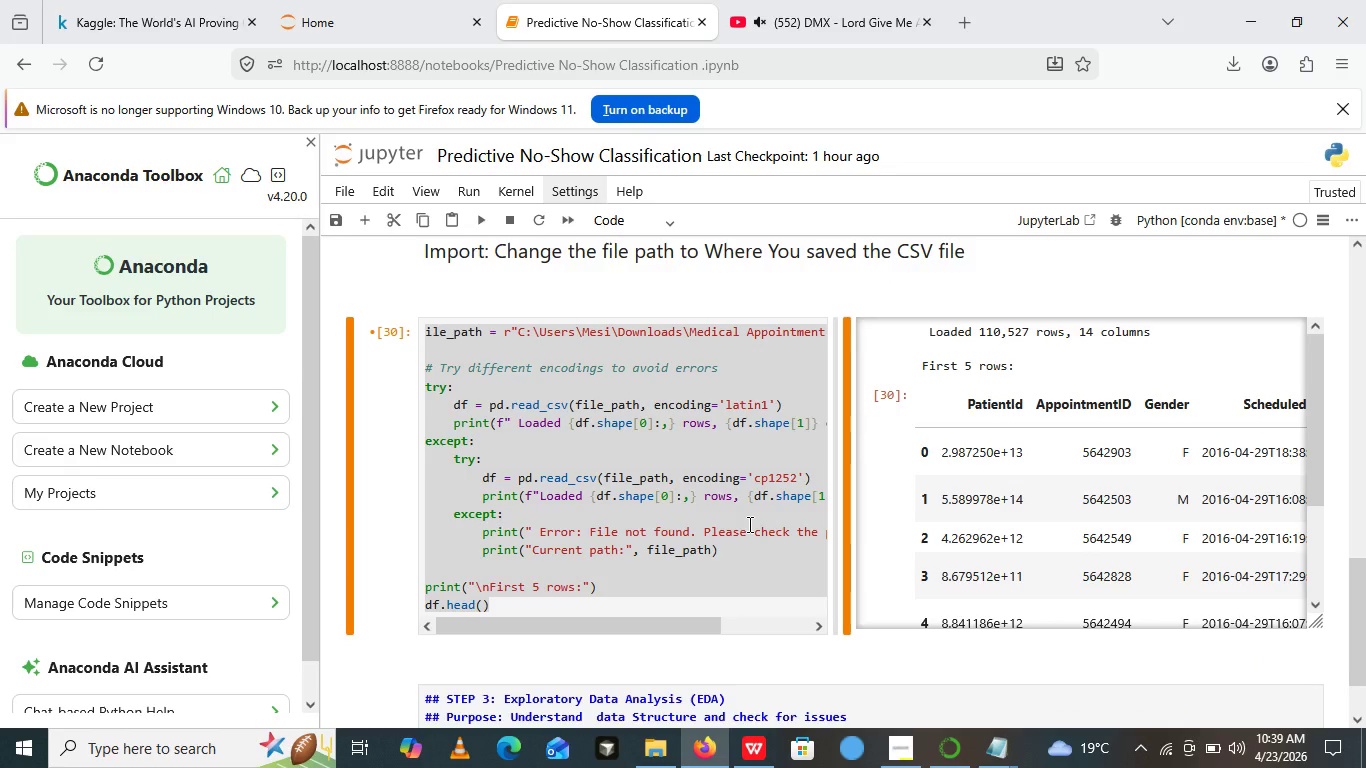 
left_click([820, 643])
 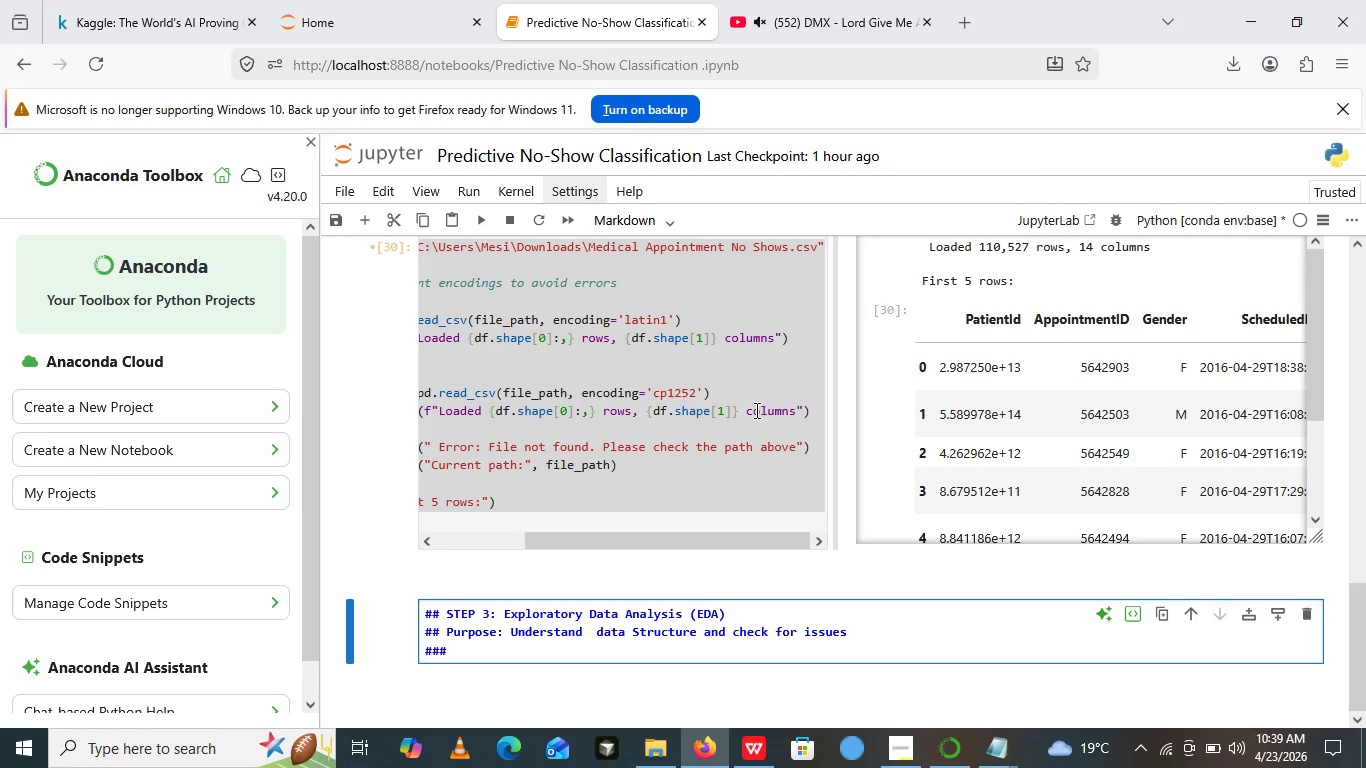 
key(Shift+Enter)
 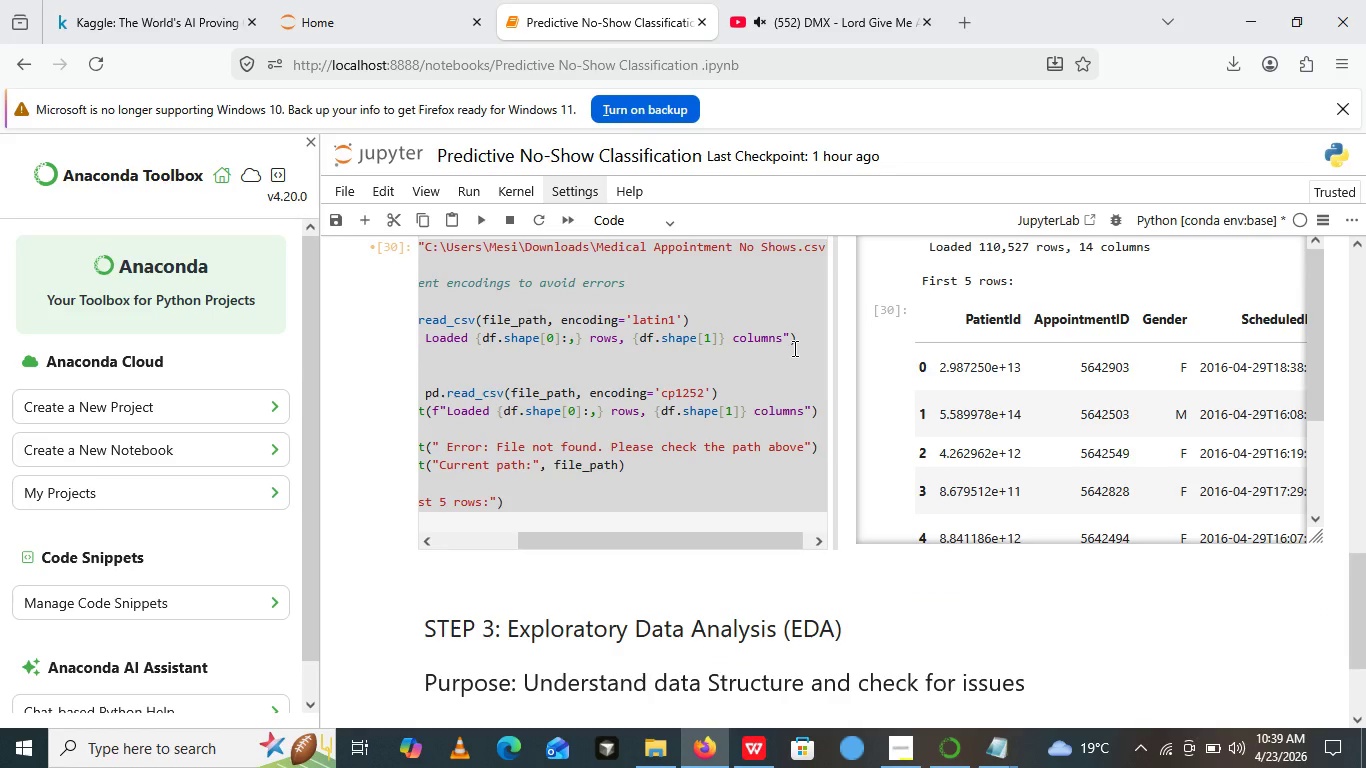 
left_click([793, 348])
 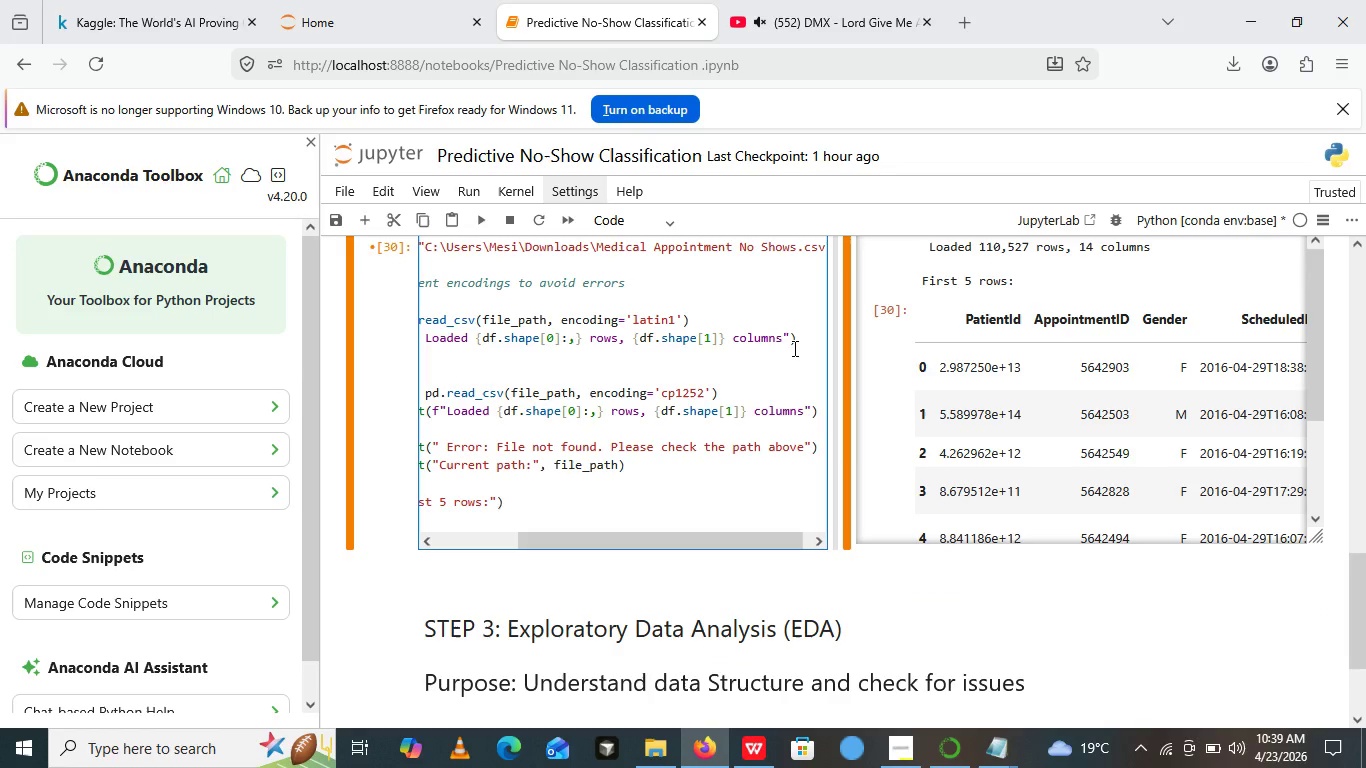 
key(Shift+Enter)
 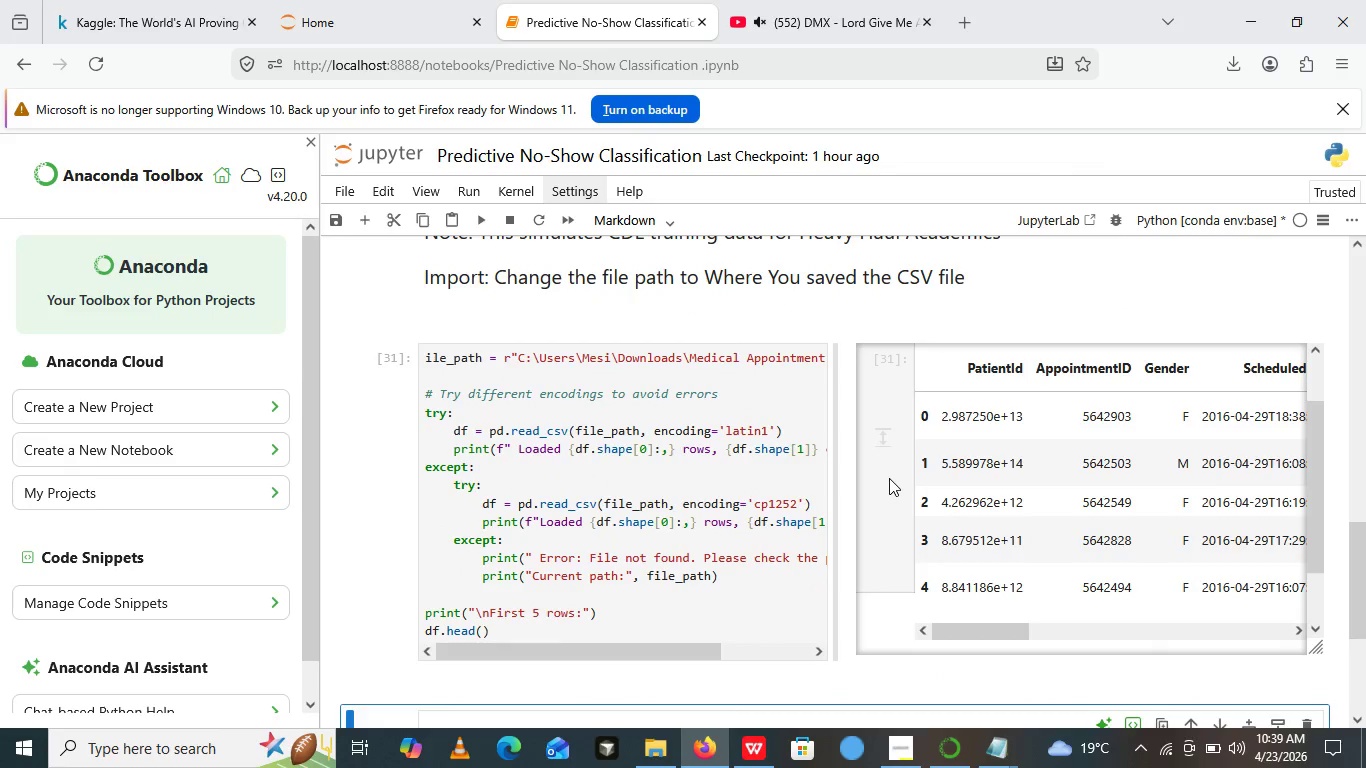 
wait(7.56)
 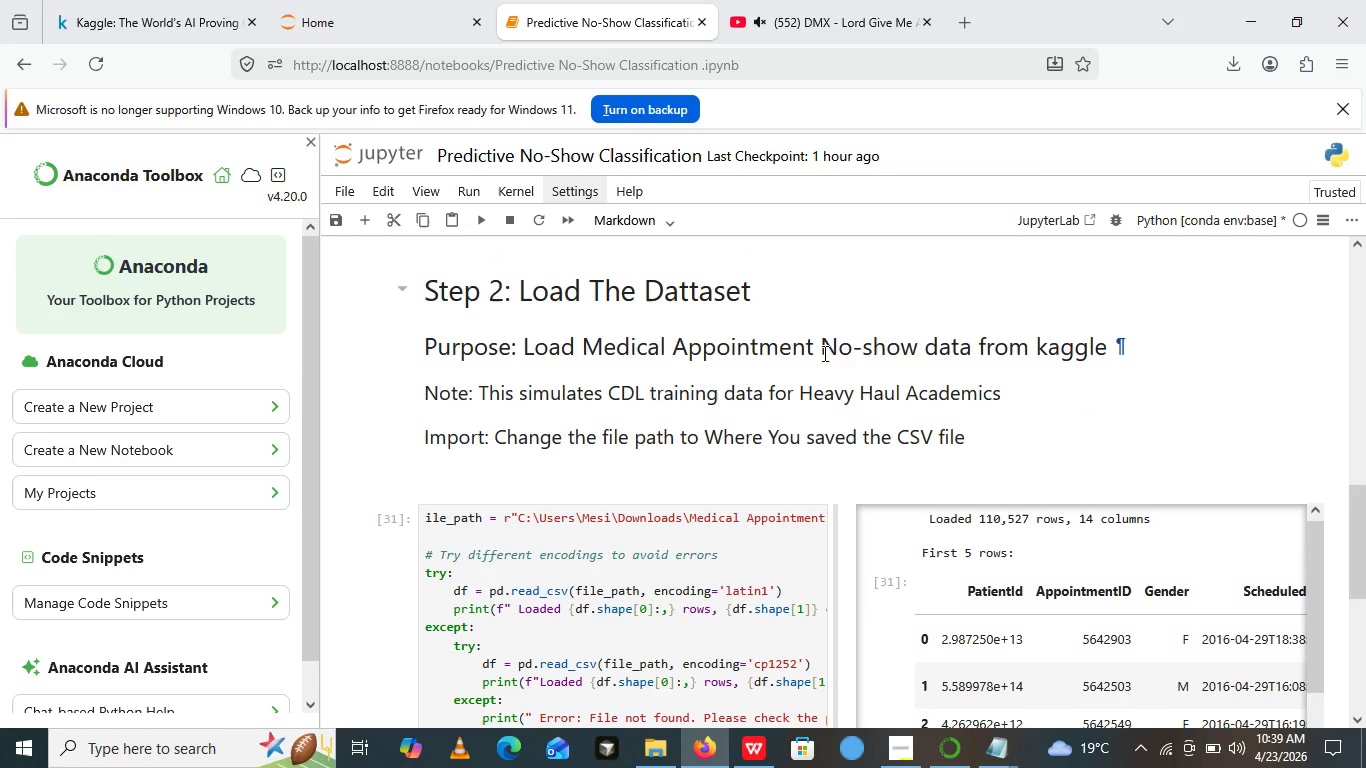 
left_click_drag(start_coordinate=[833, 418], to_coordinate=[1185, 395])
 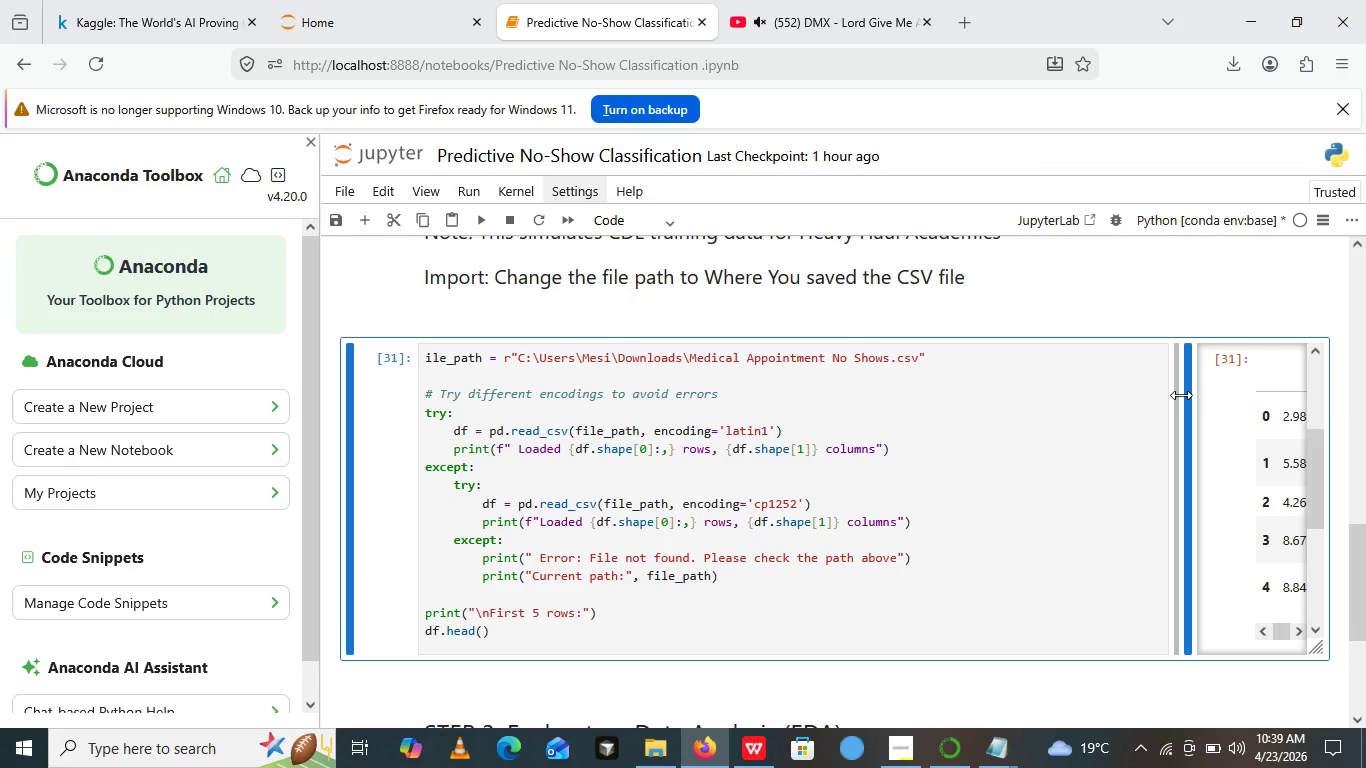 
left_click_drag(start_coordinate=[1181, 395], to_coordinate=[1281, 380])
 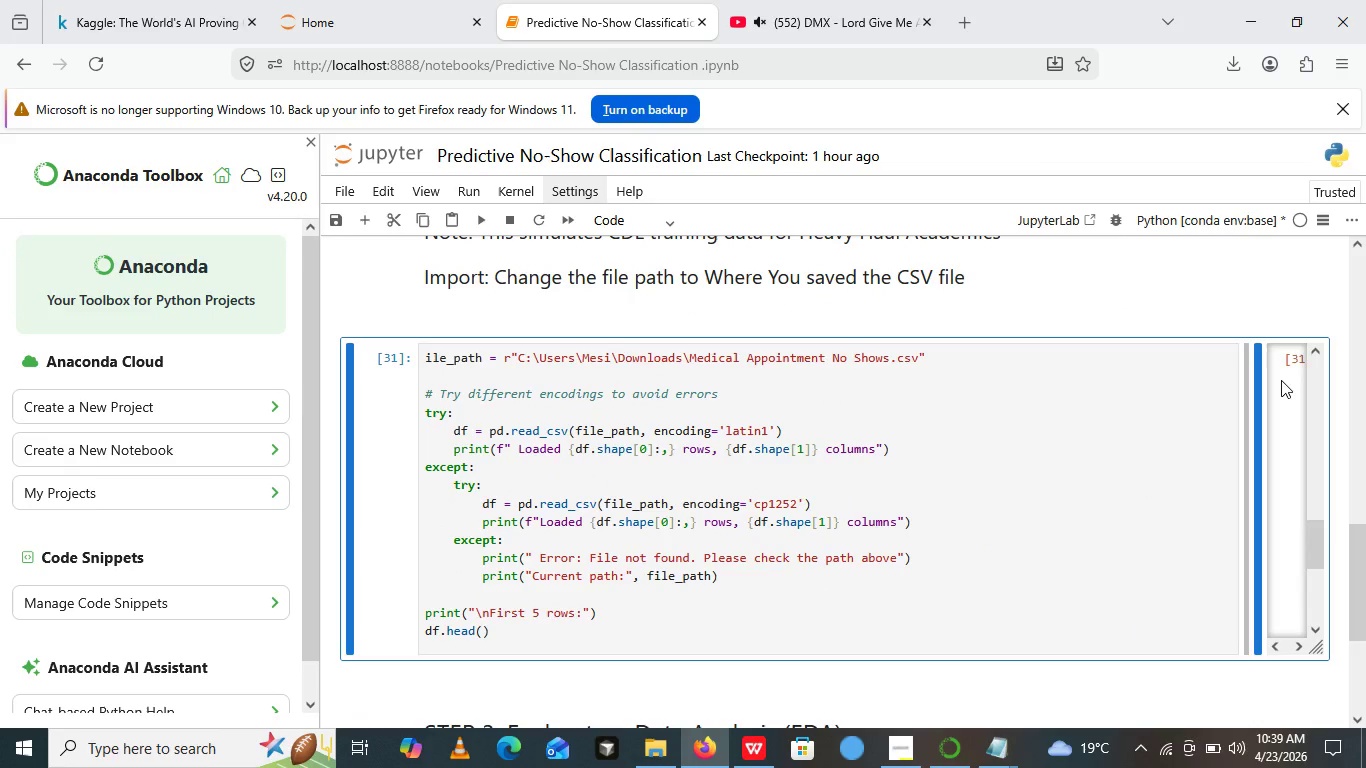 
left_click([1281, 380])
 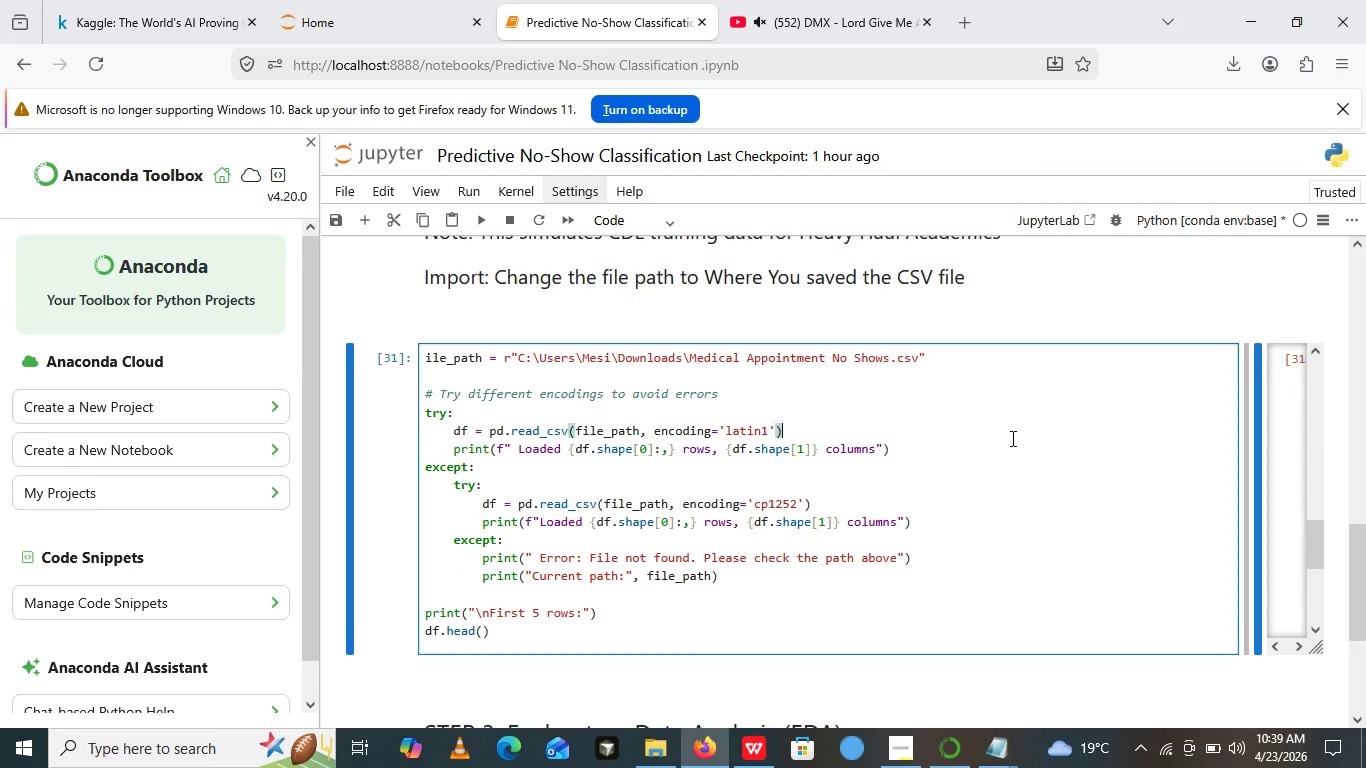 
left_click([1011, 438])
 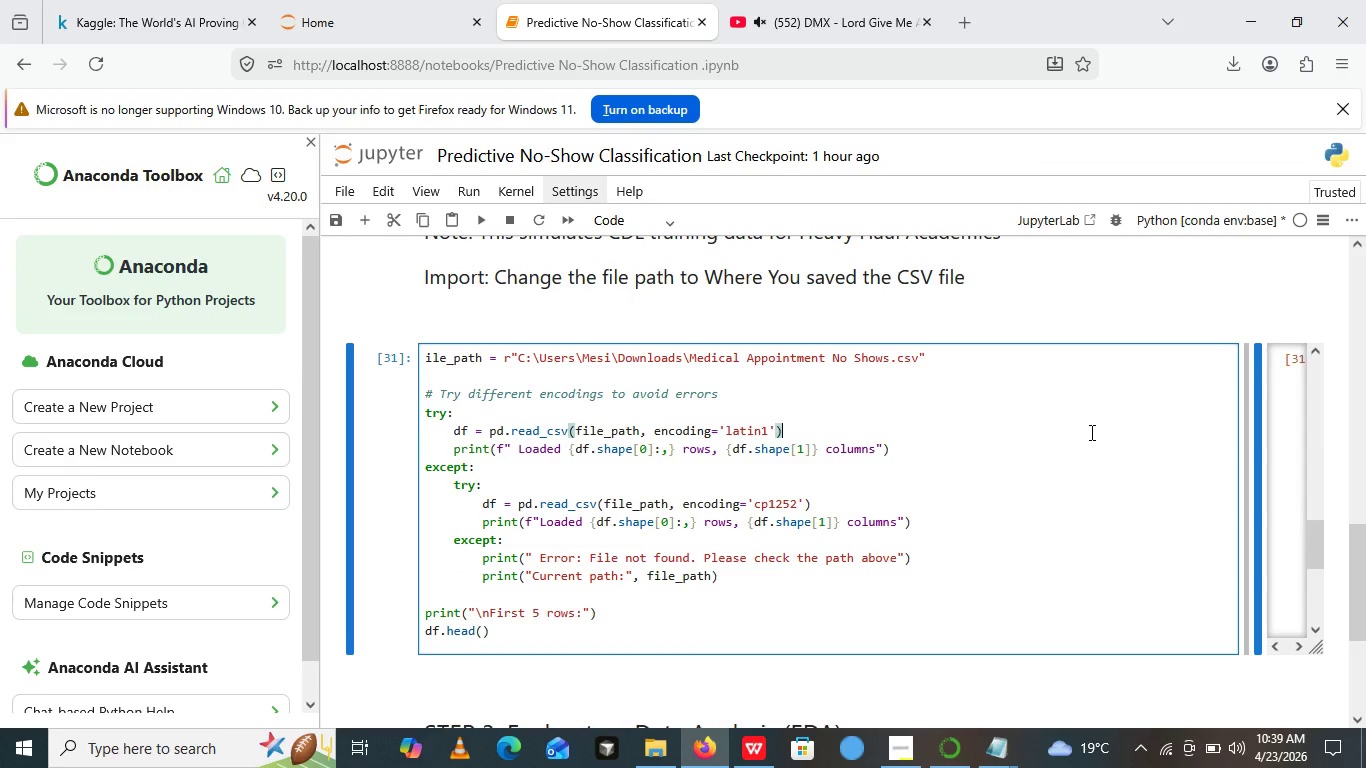 
left_click([1090, 432])
 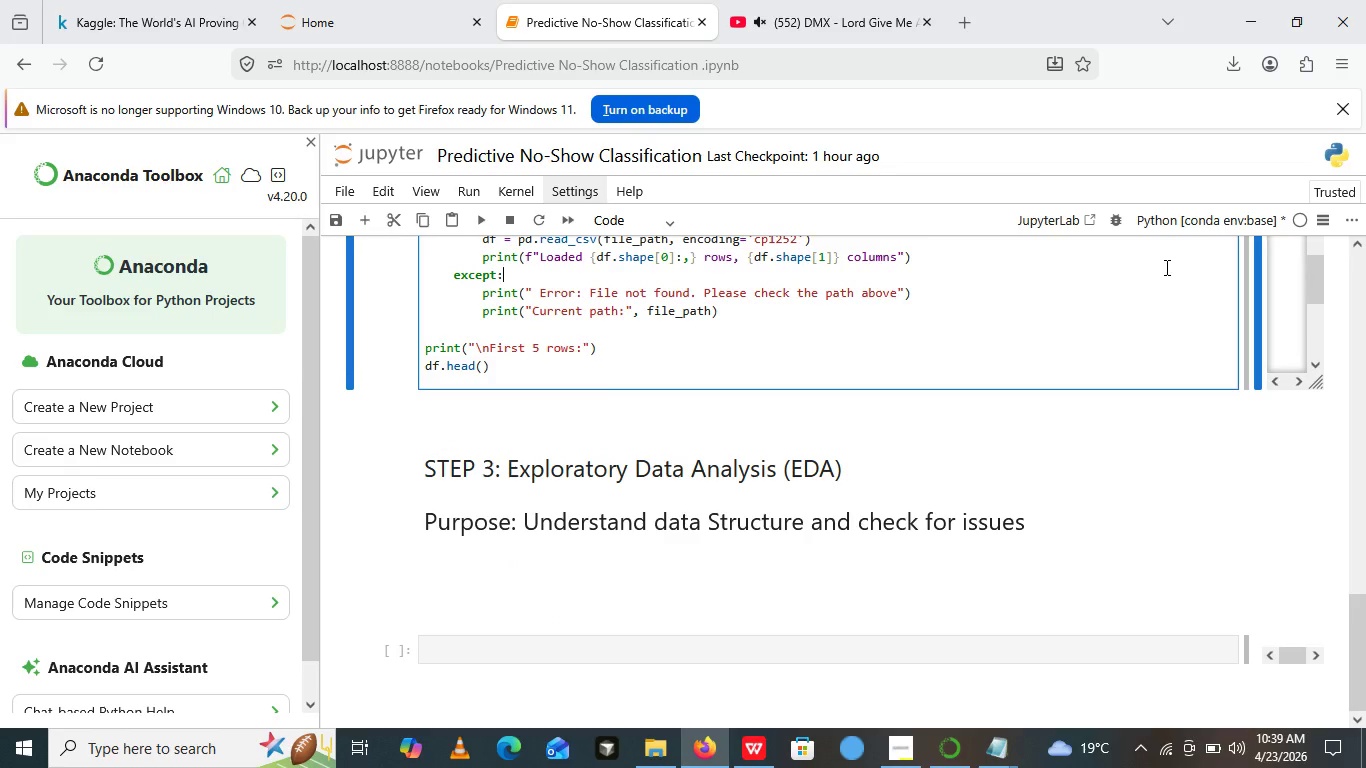 
left_click([1165, 267])
 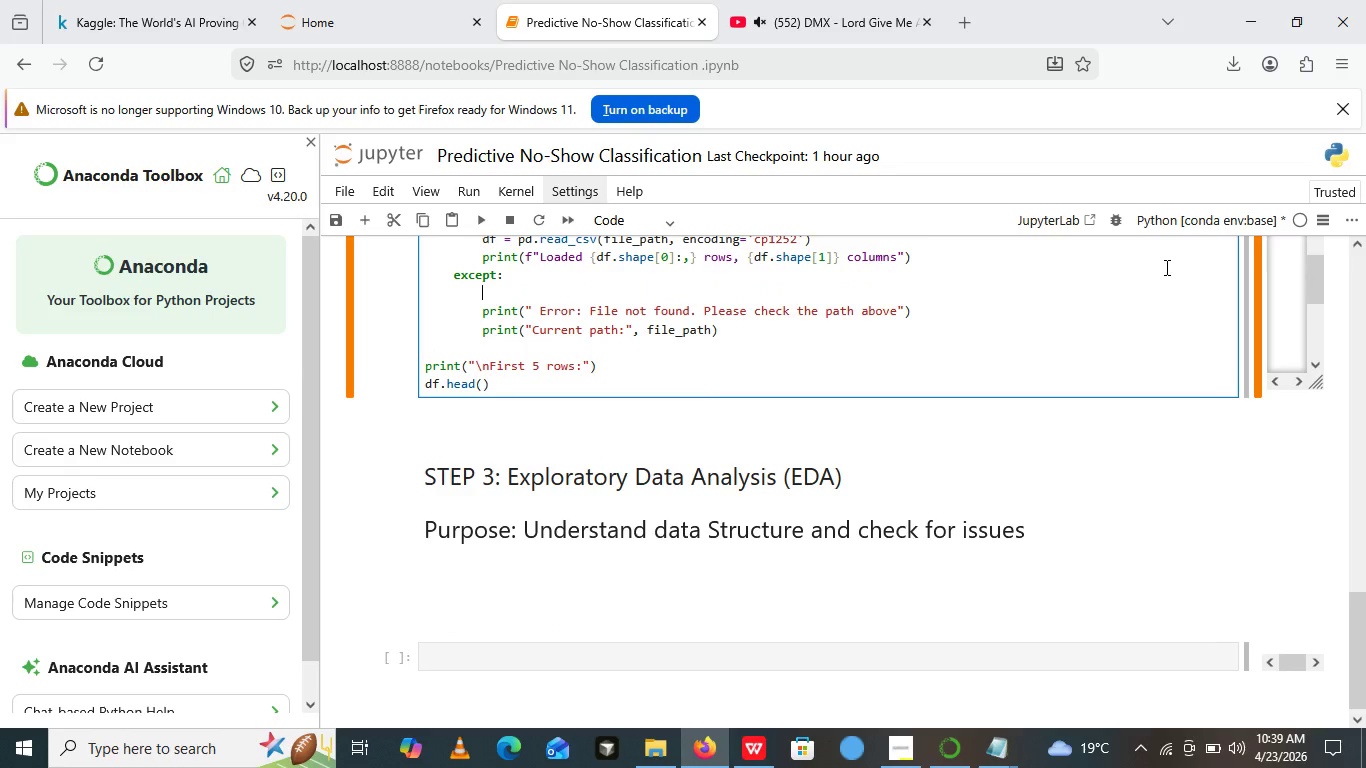 
key(Enter)
 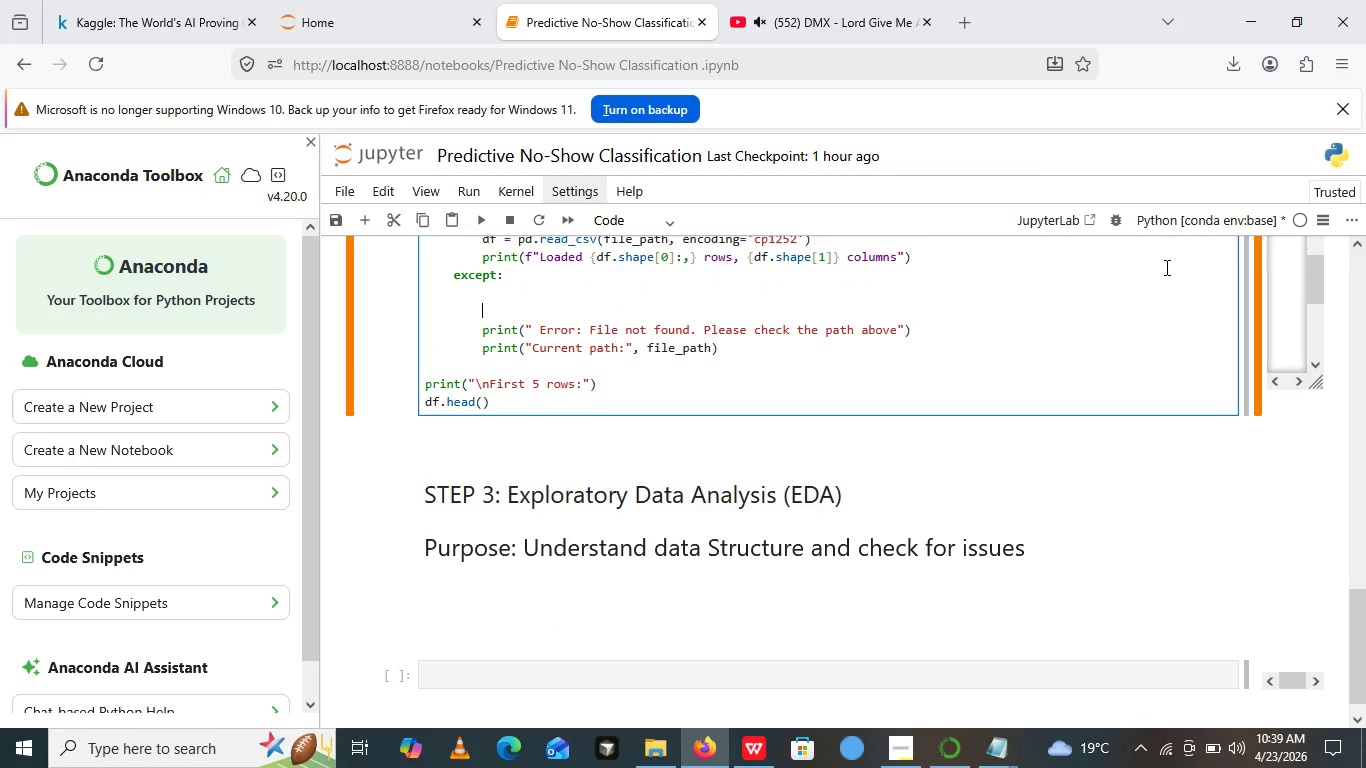 
key(Enter)
 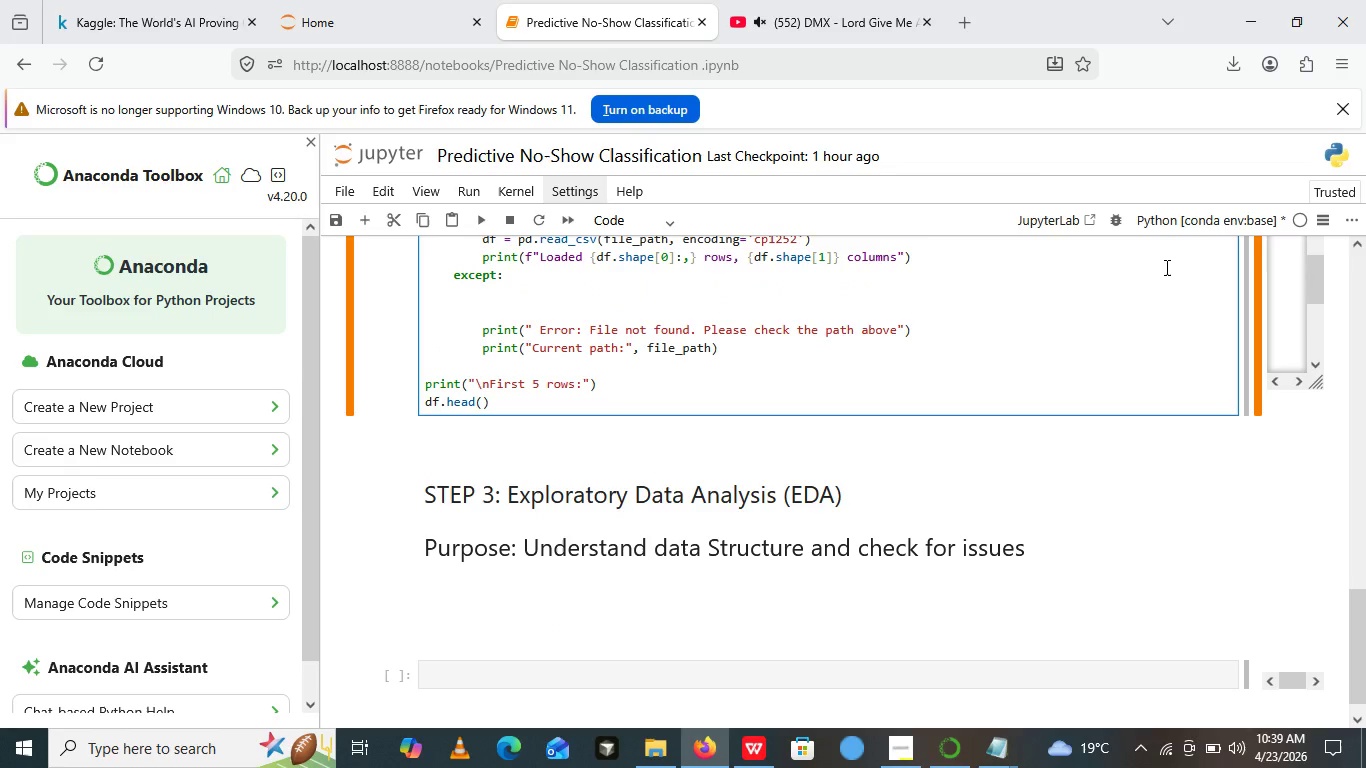 
key(Backspace)
 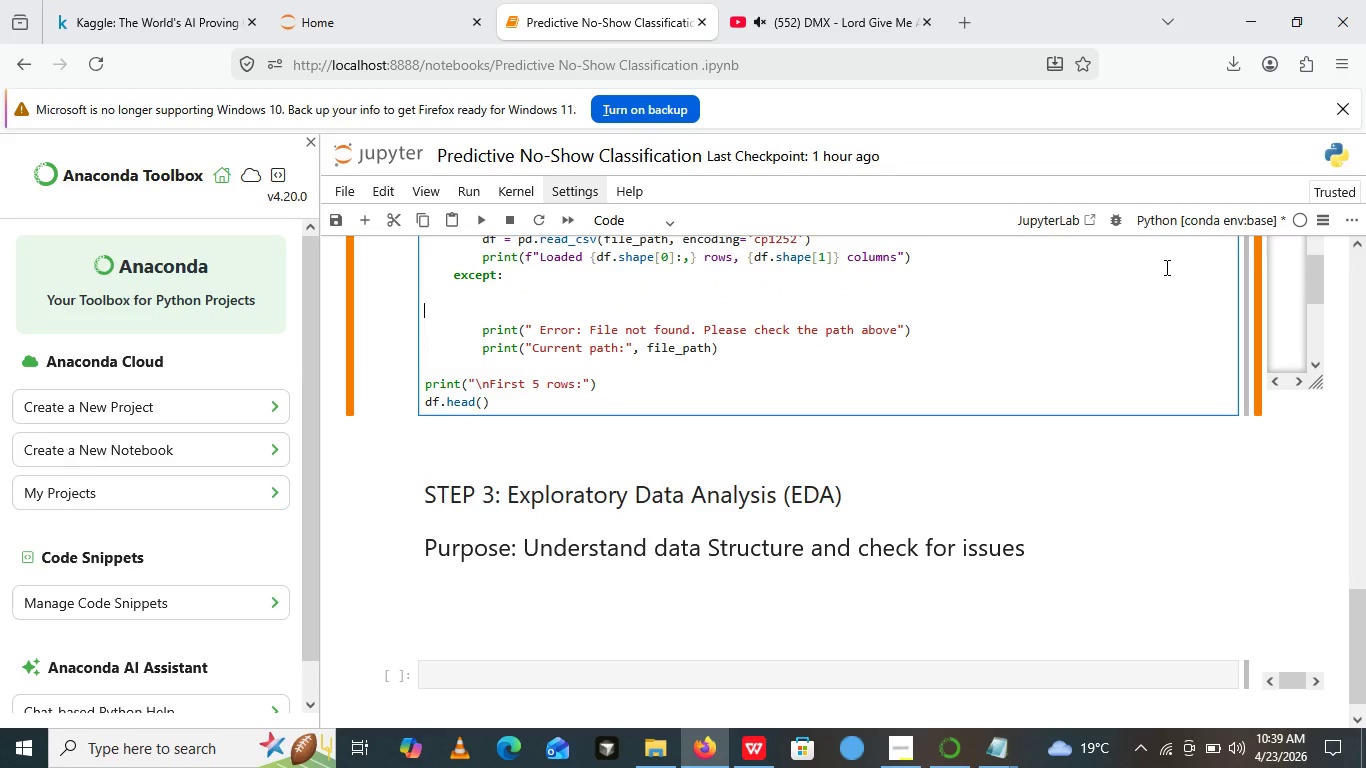 
key(Backspace)
 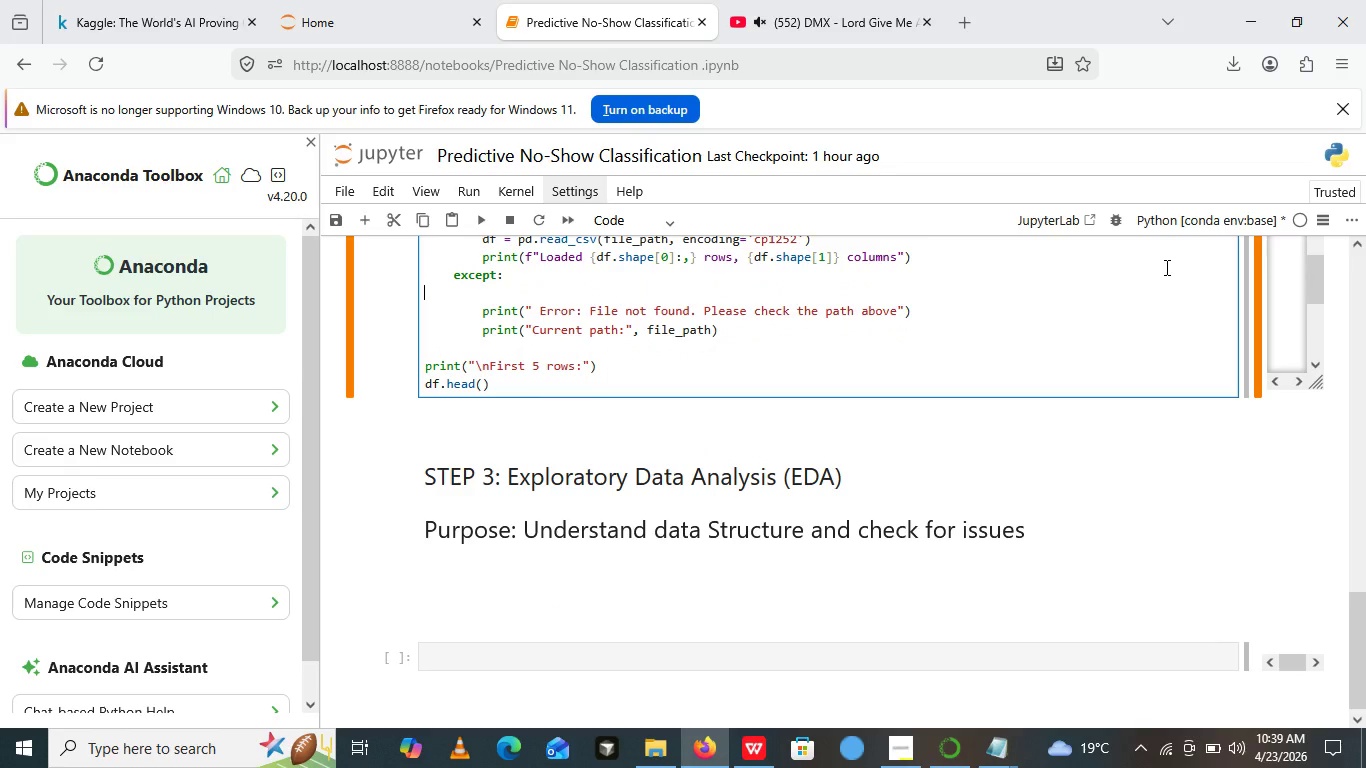 
key(Backspace)
 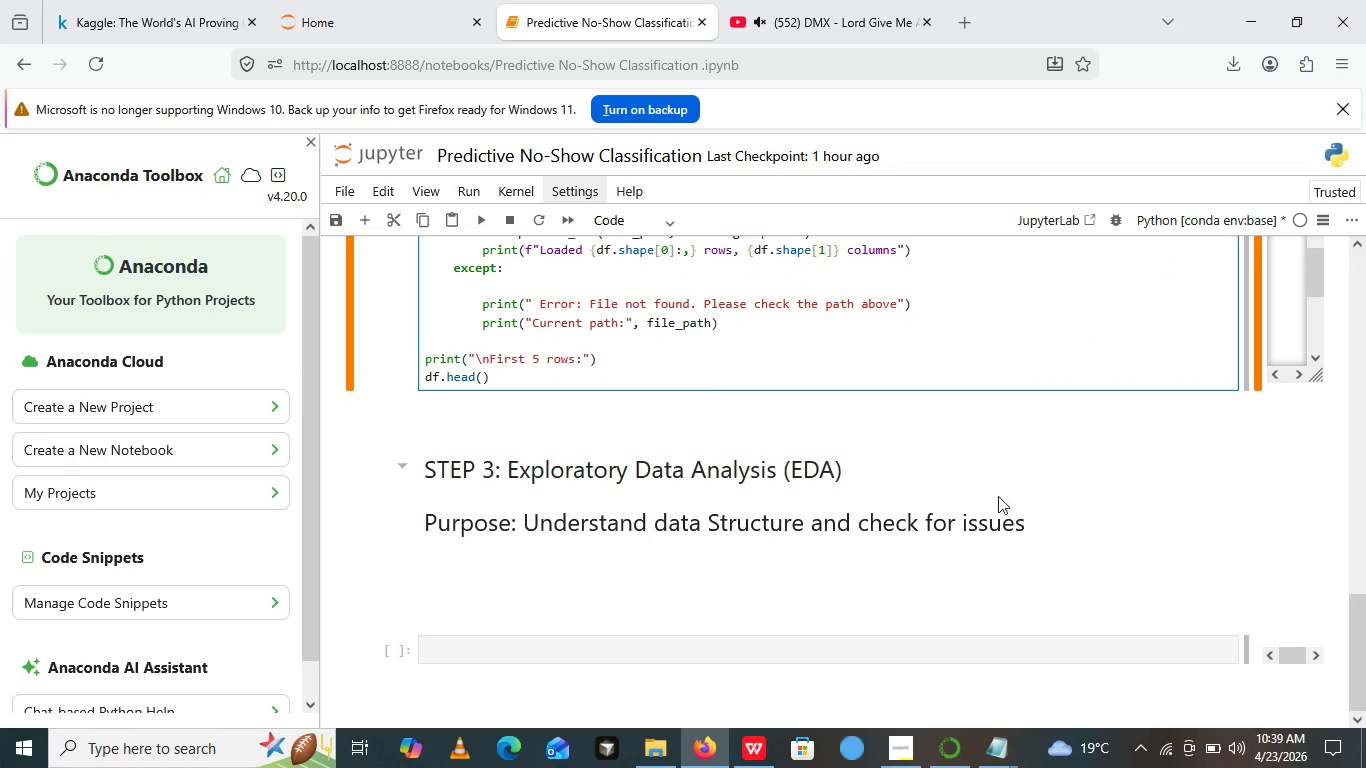 
double_click([1018, 503])
 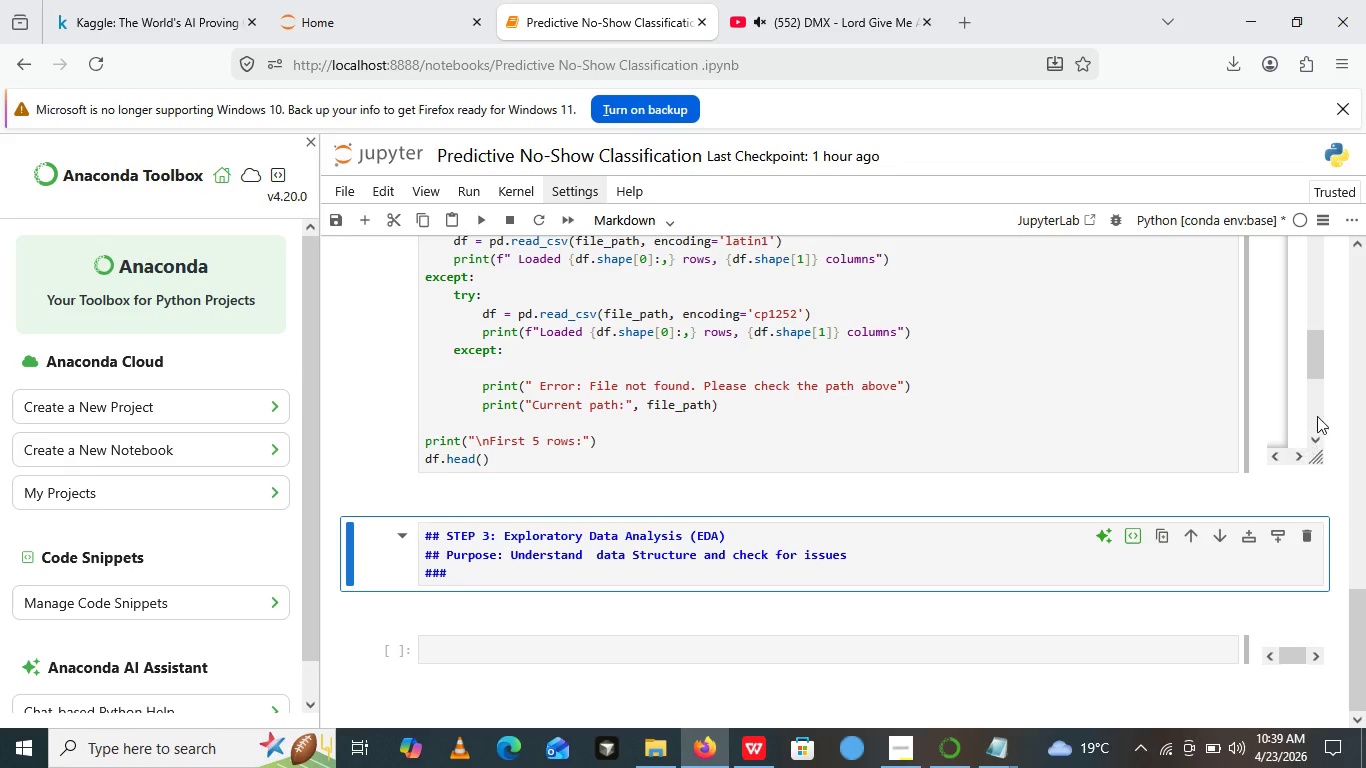 
double_click([1320, 405])
 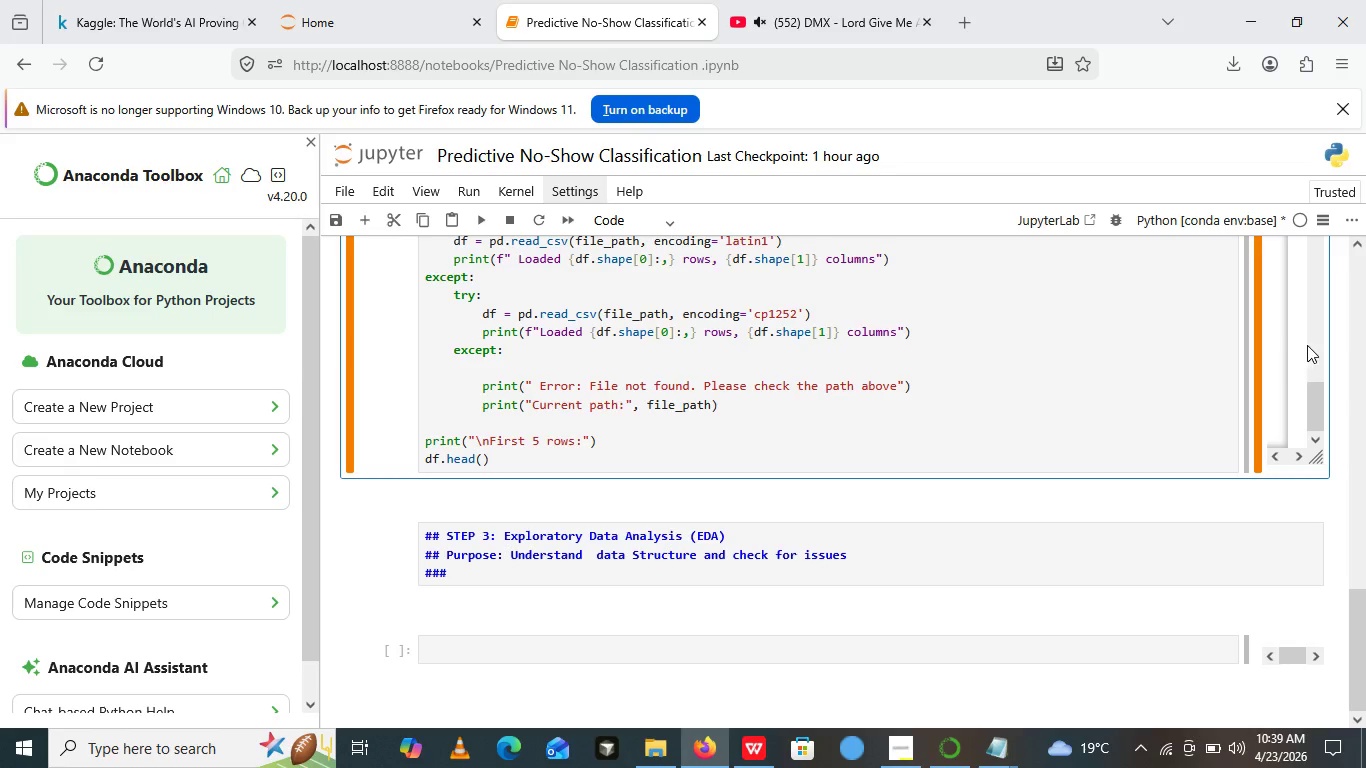 
left_click_drag(start_coordinate=[1312, 342], to_coordinate=[1160, 320])
 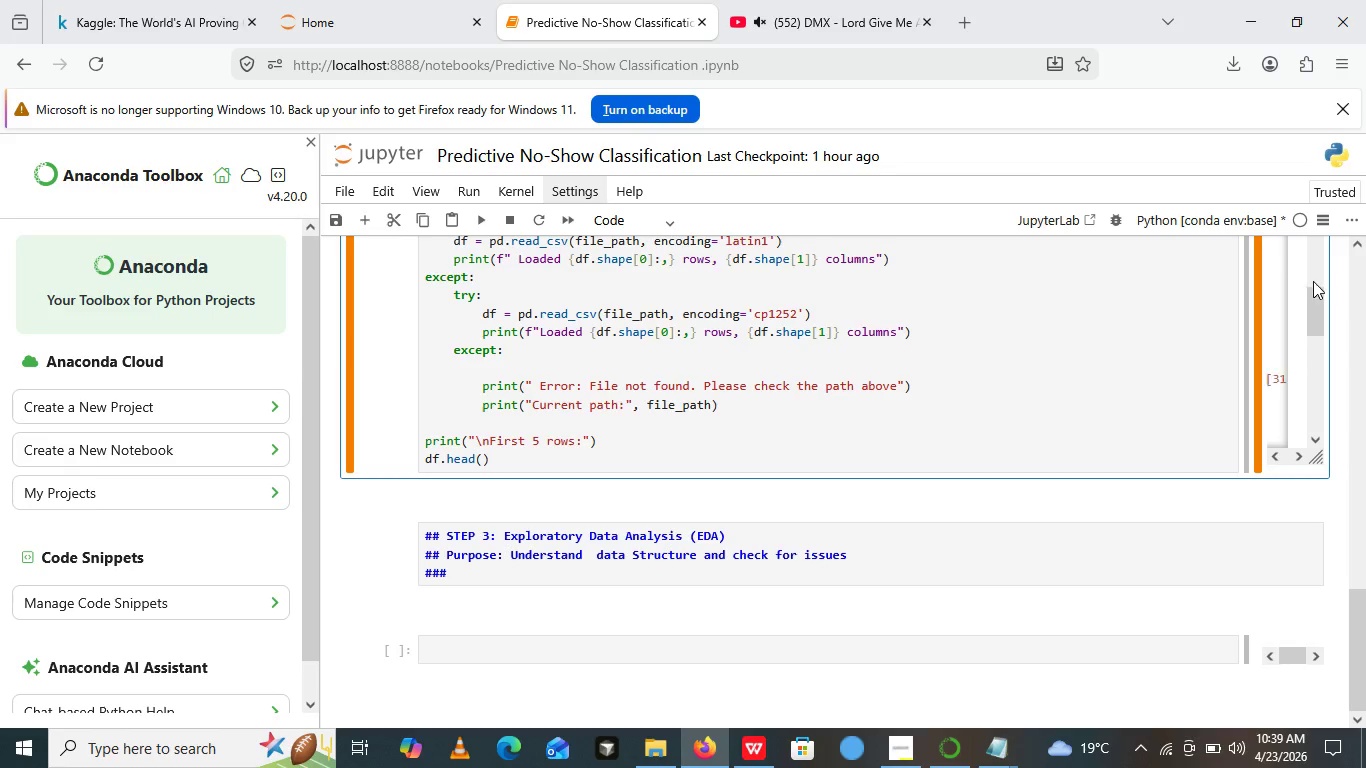 
left_click_drag(start_coordinate=[1313, 281], to_coordinate=[1193, 316])
 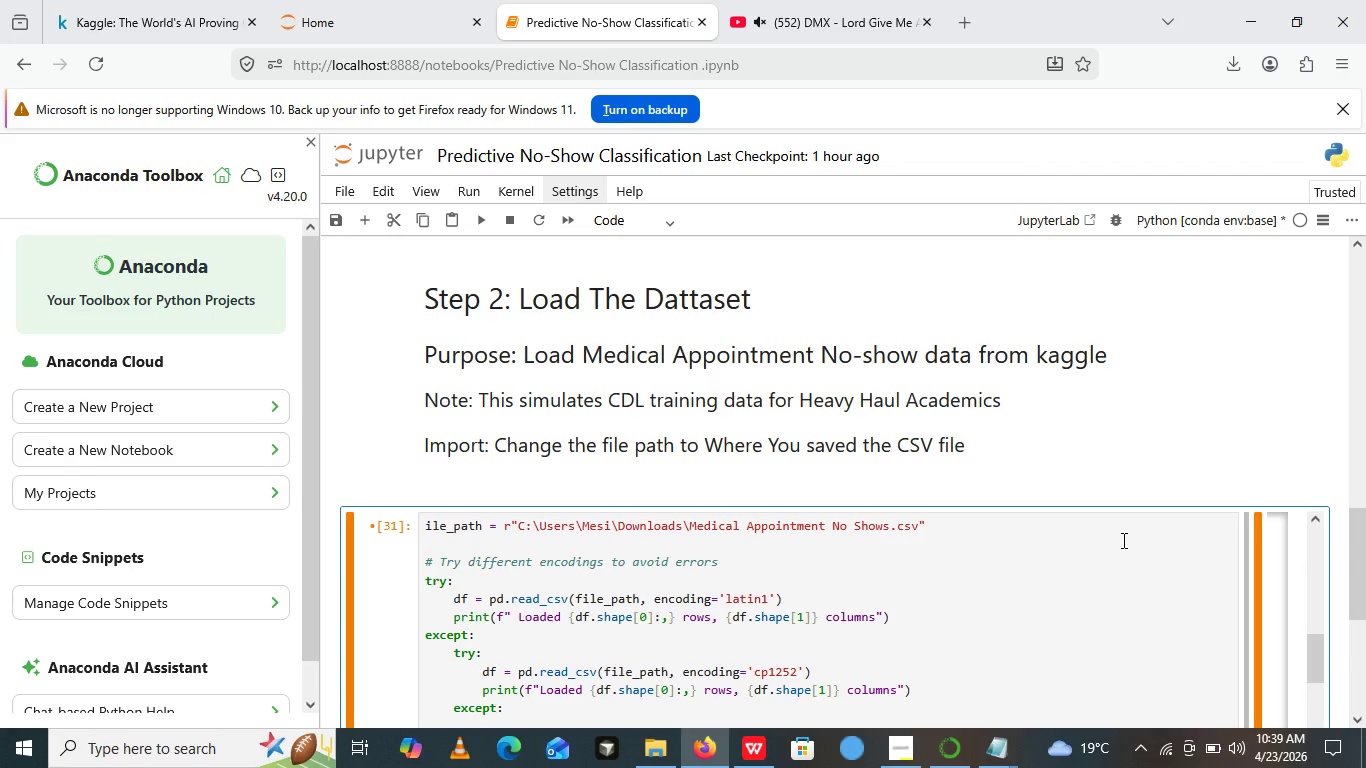 
left_click([1122, 540])
 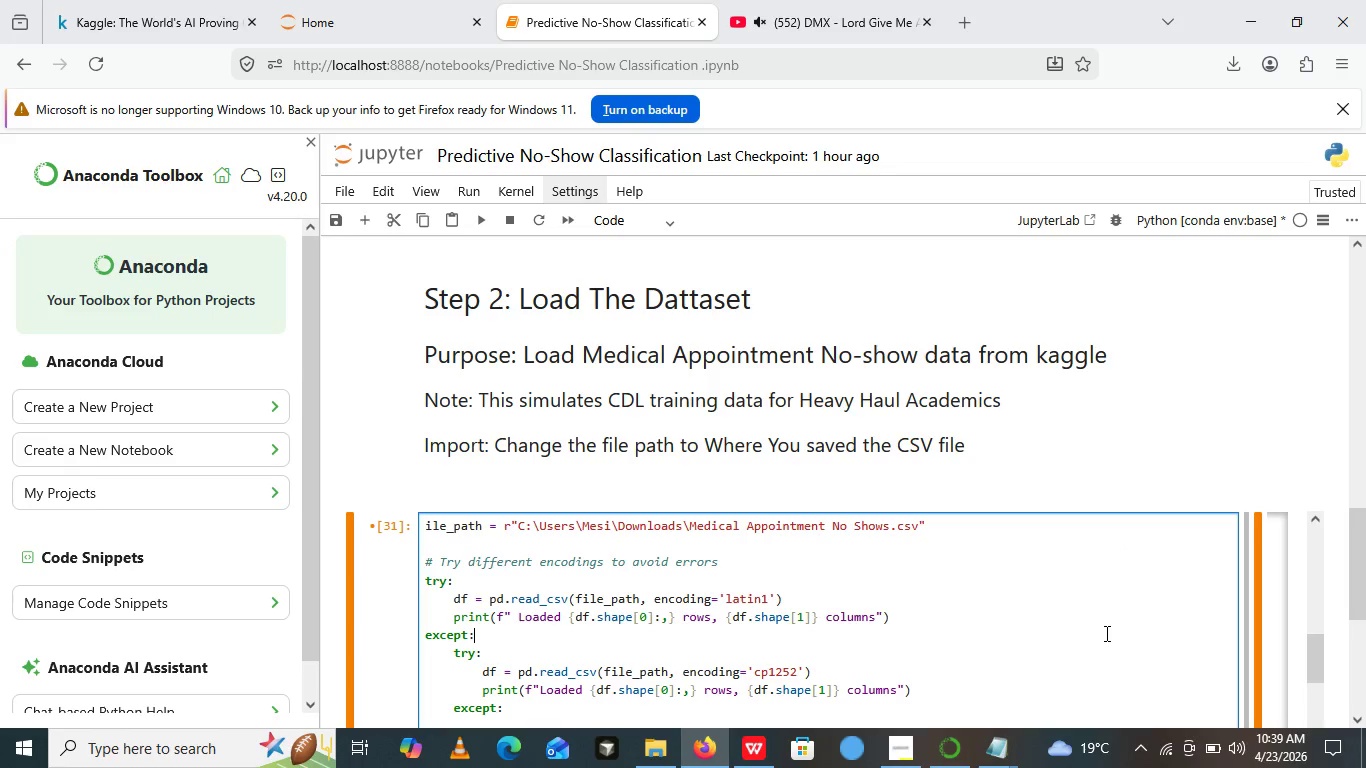 
left_click([1105, 633])
 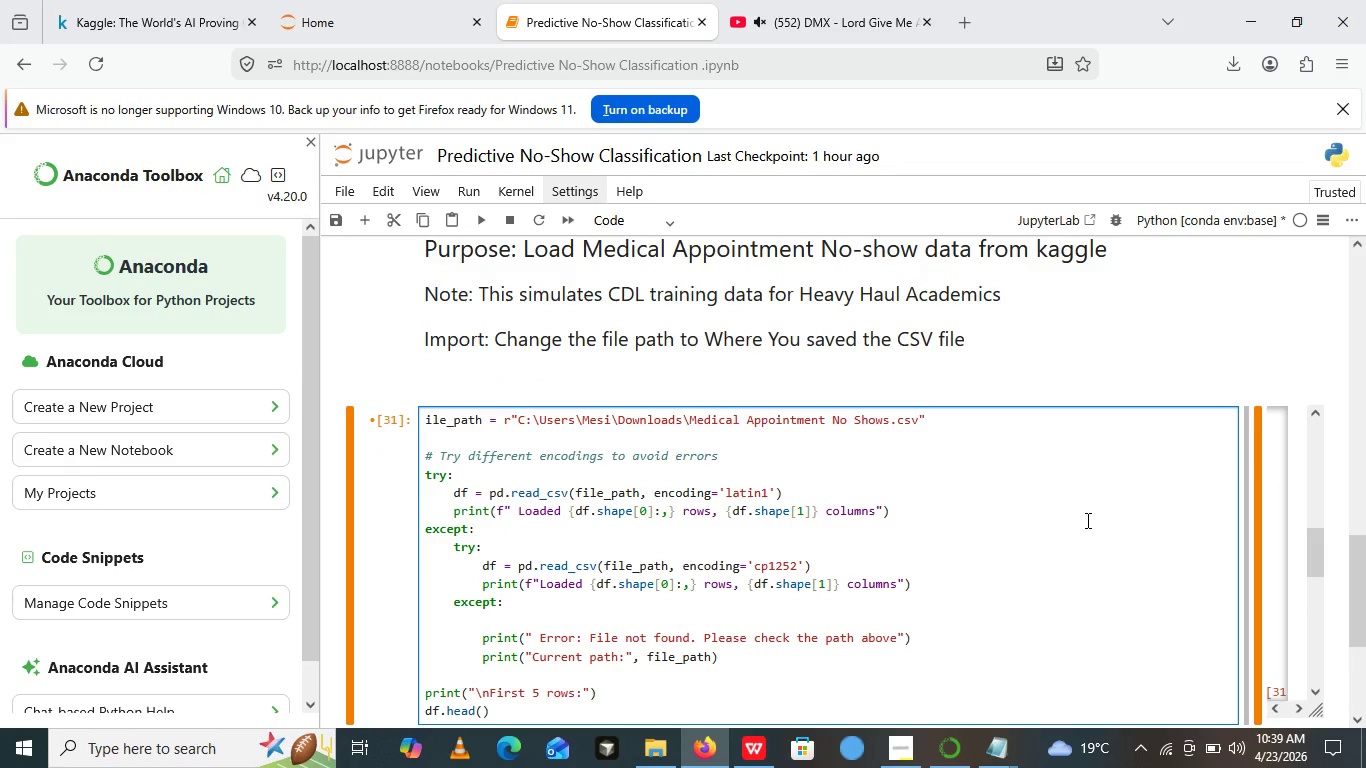 
left_click([1086, 520])
 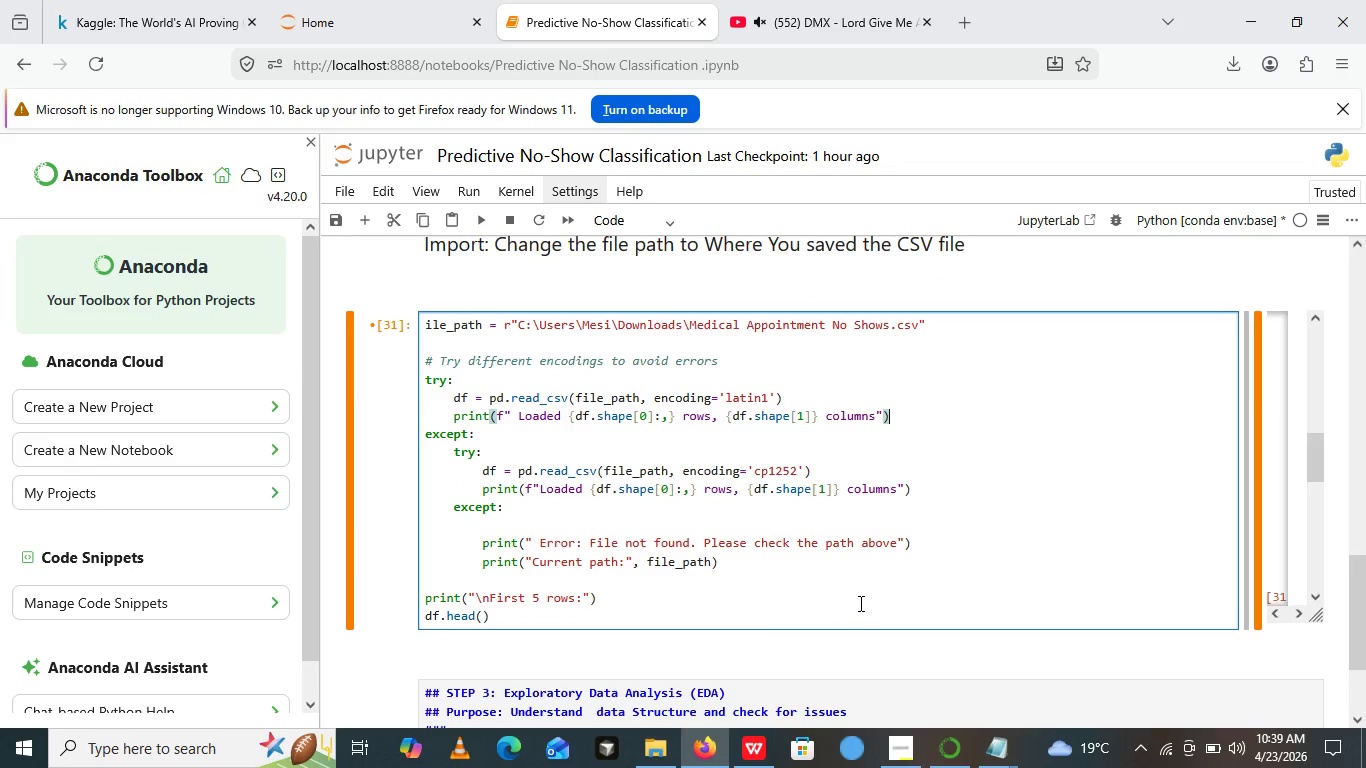 
left_click_drag(start_coordinate=[859, 602], to_coordinate=[384, 321])
 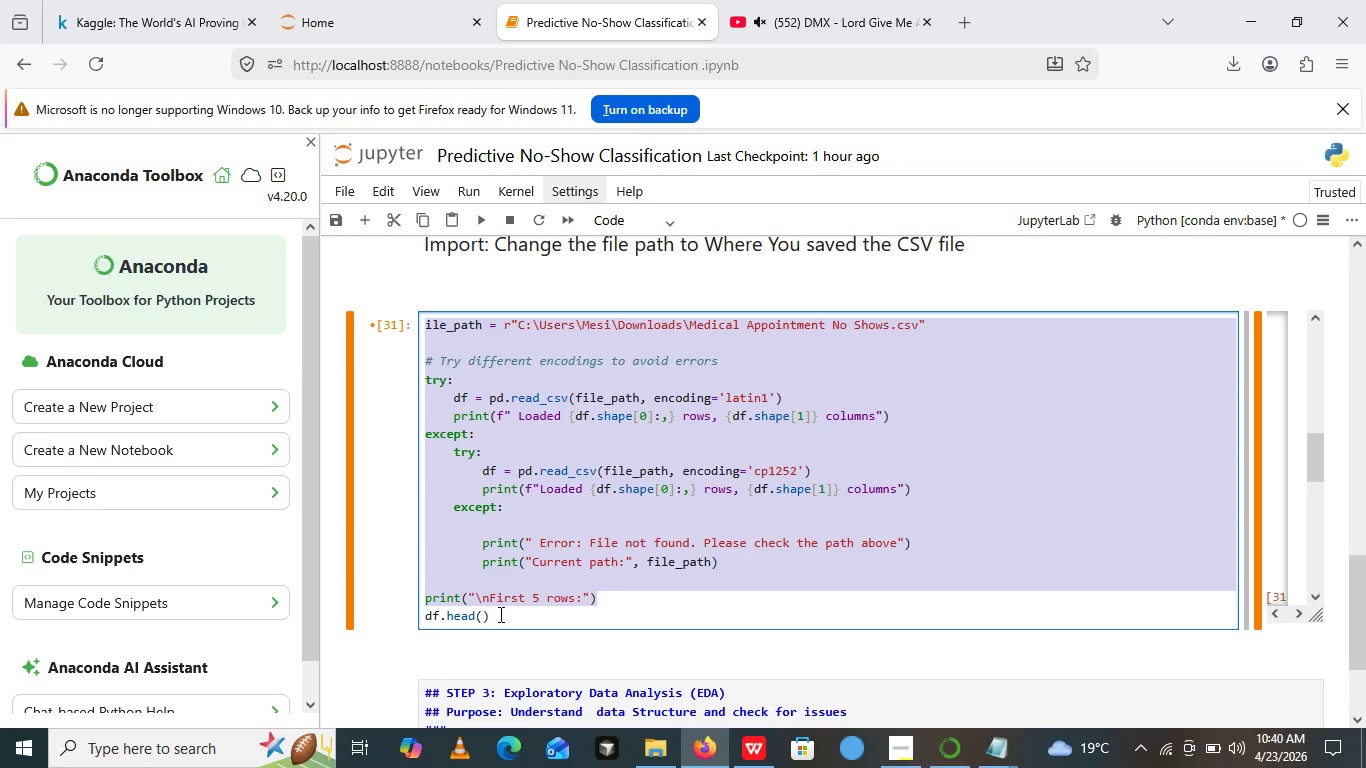 
left_click([499, 614])
 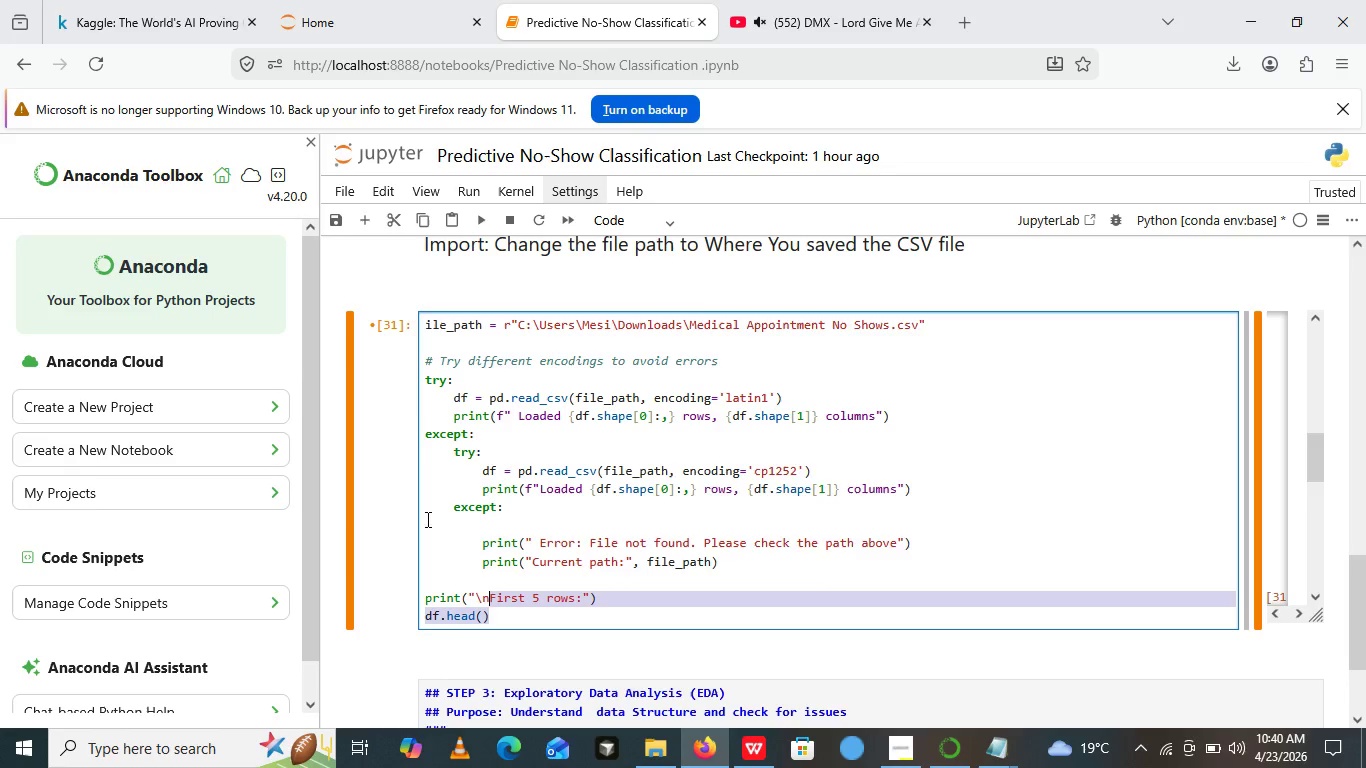 
left_click_drag(start_coordinate=[499, 614], to_coordinate=[414, 329])
 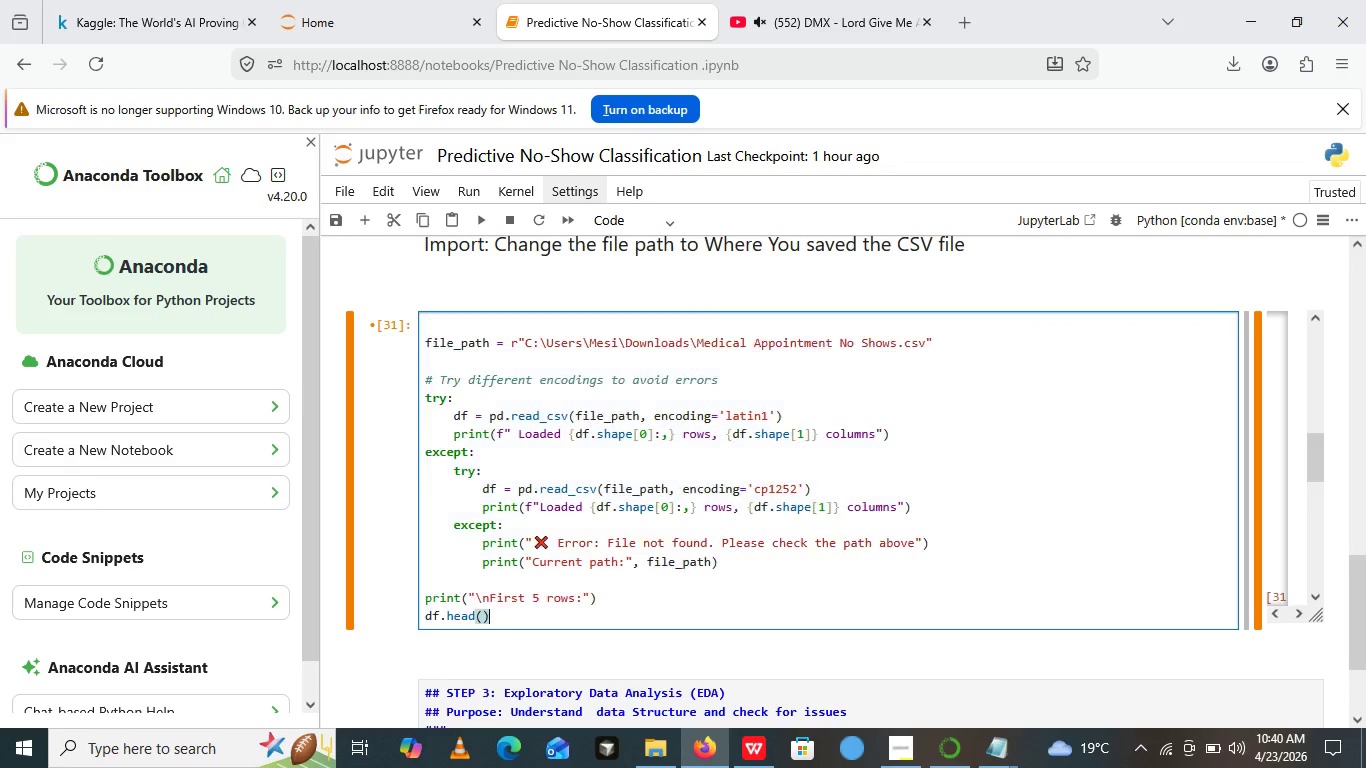 
key(Control+V)
 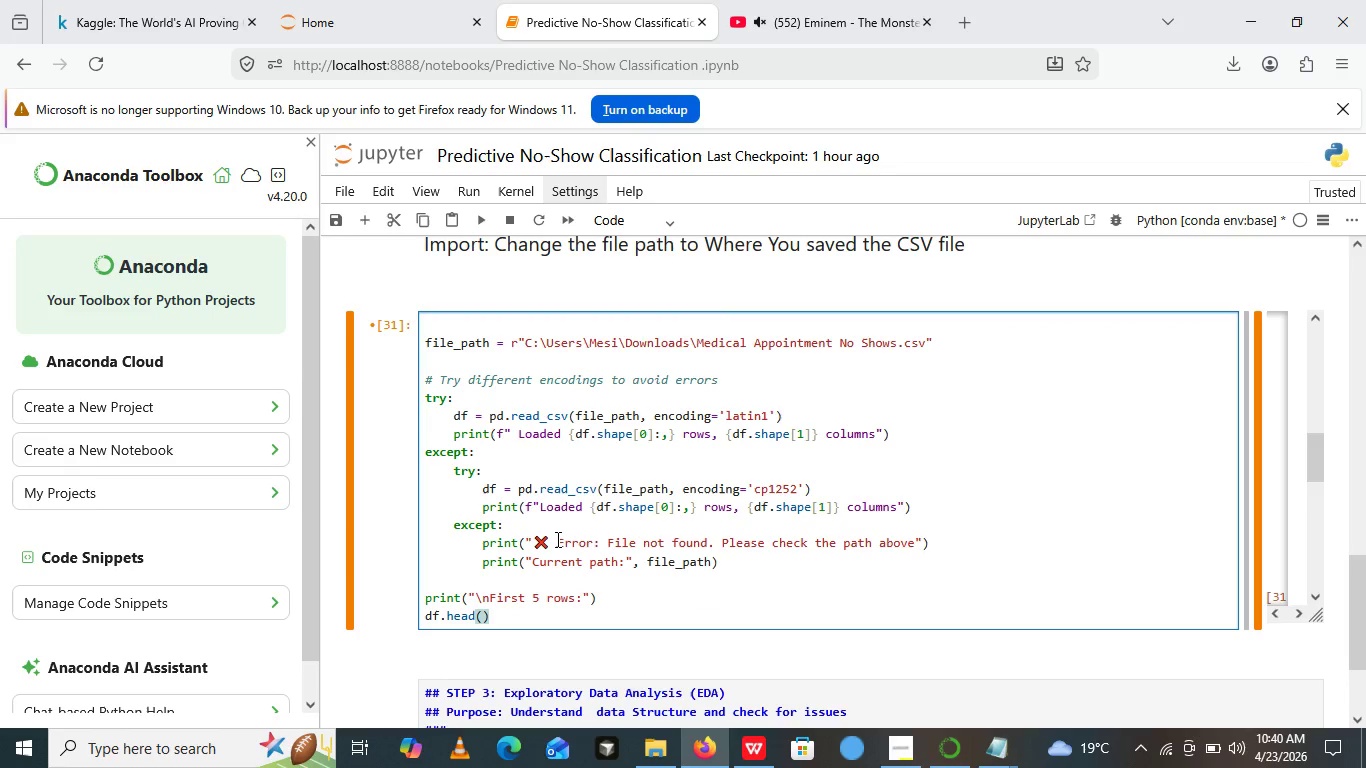 
left_click([552, 540])
 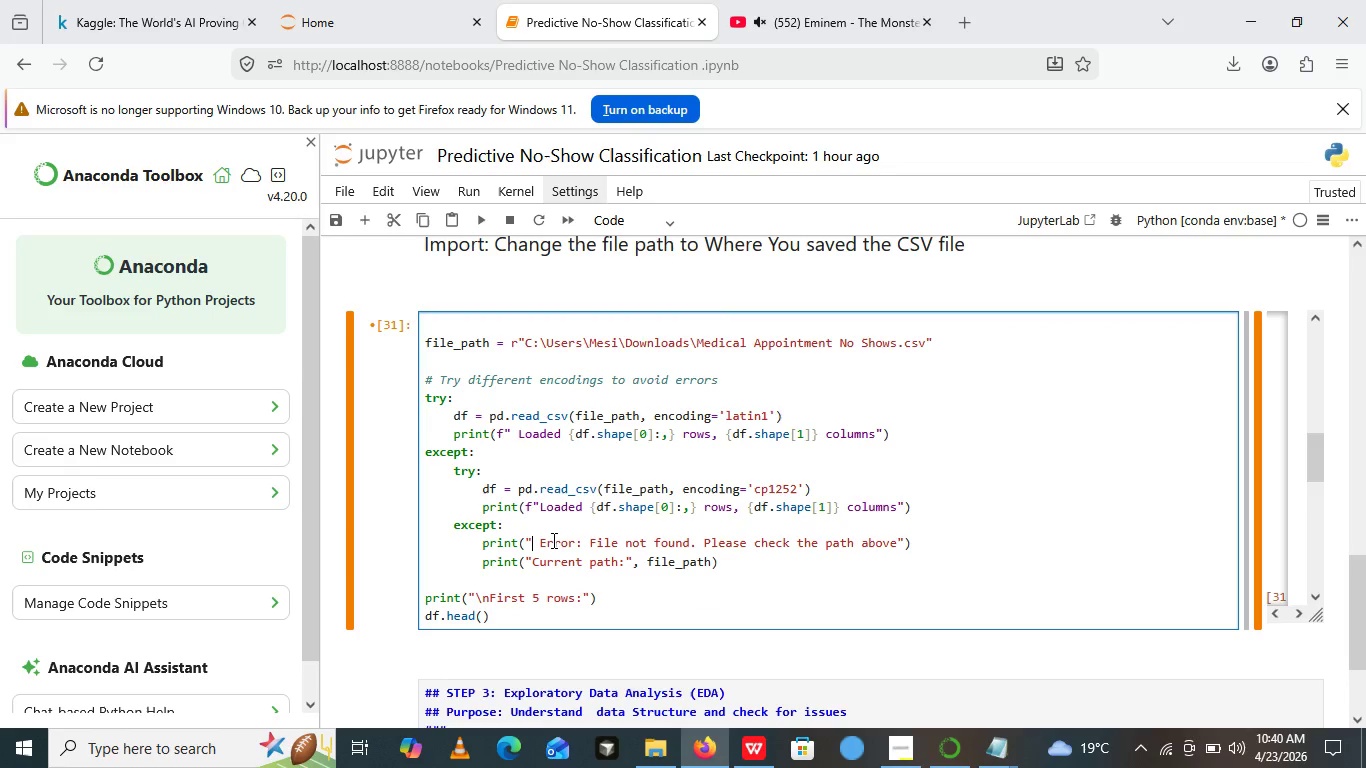 
key(Backspace)
 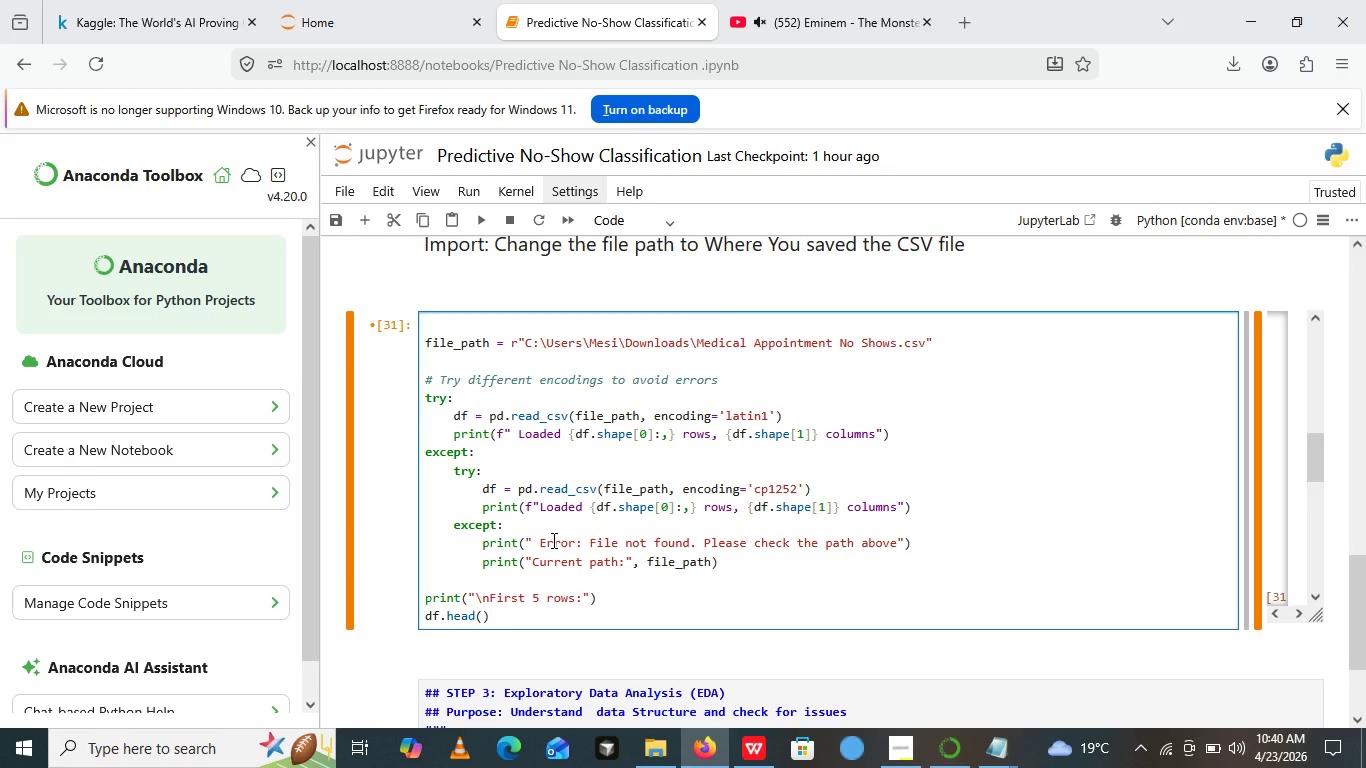 
key(Control+A)
 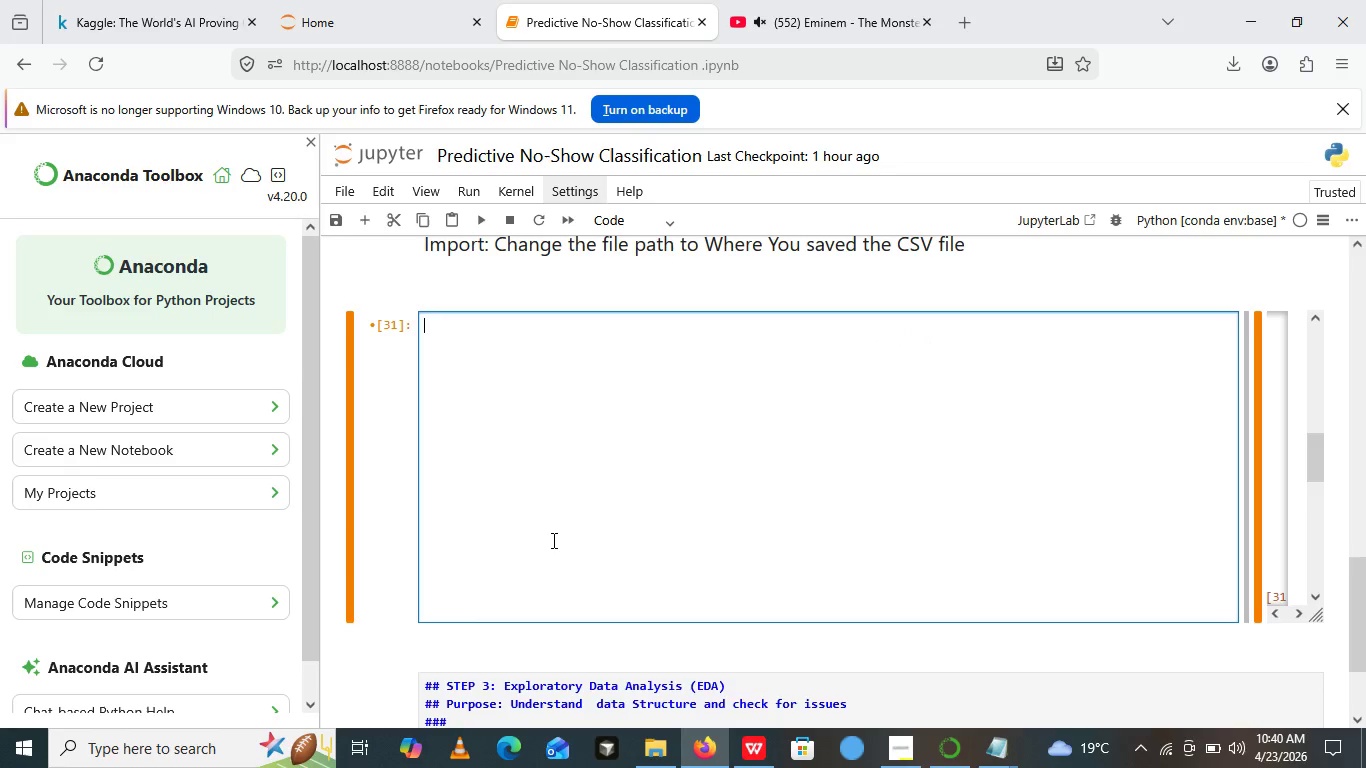 
key(Backspace)
 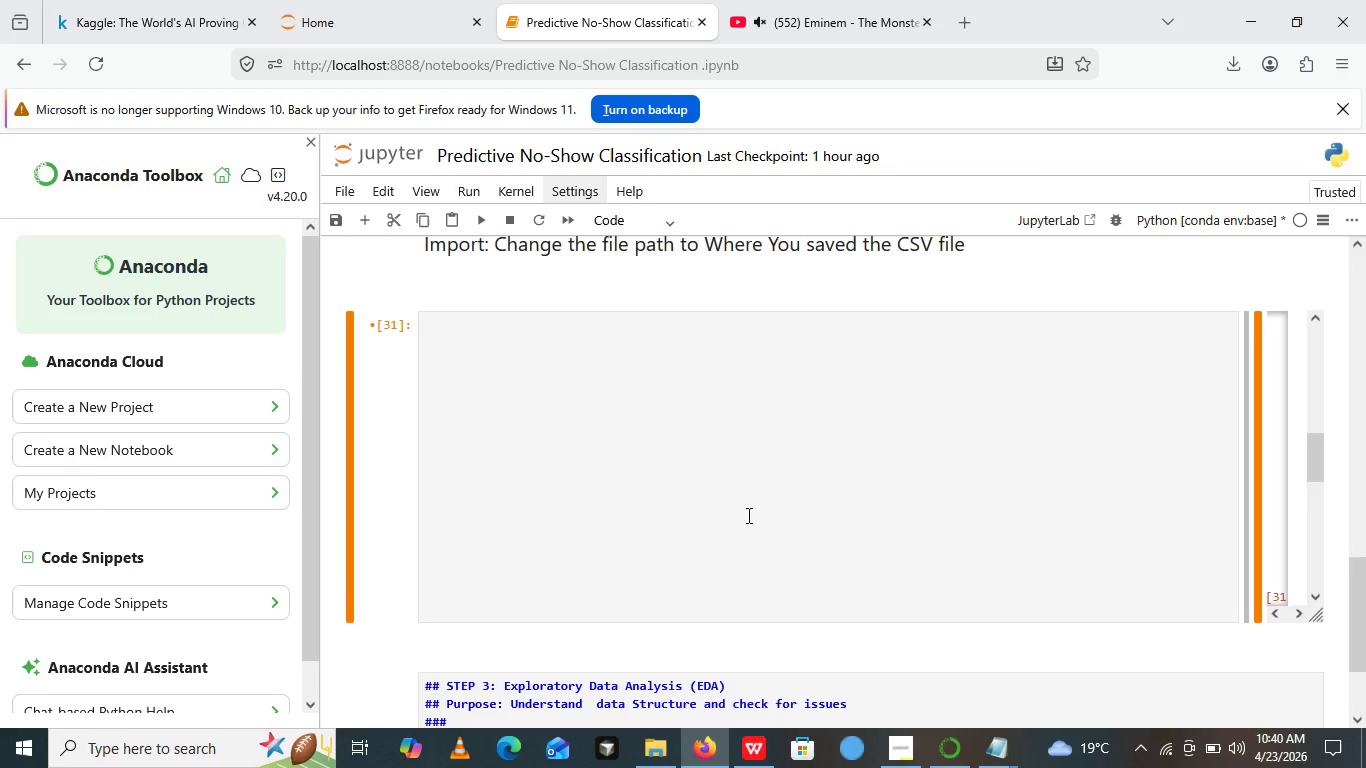 
left_click([747, 515])
 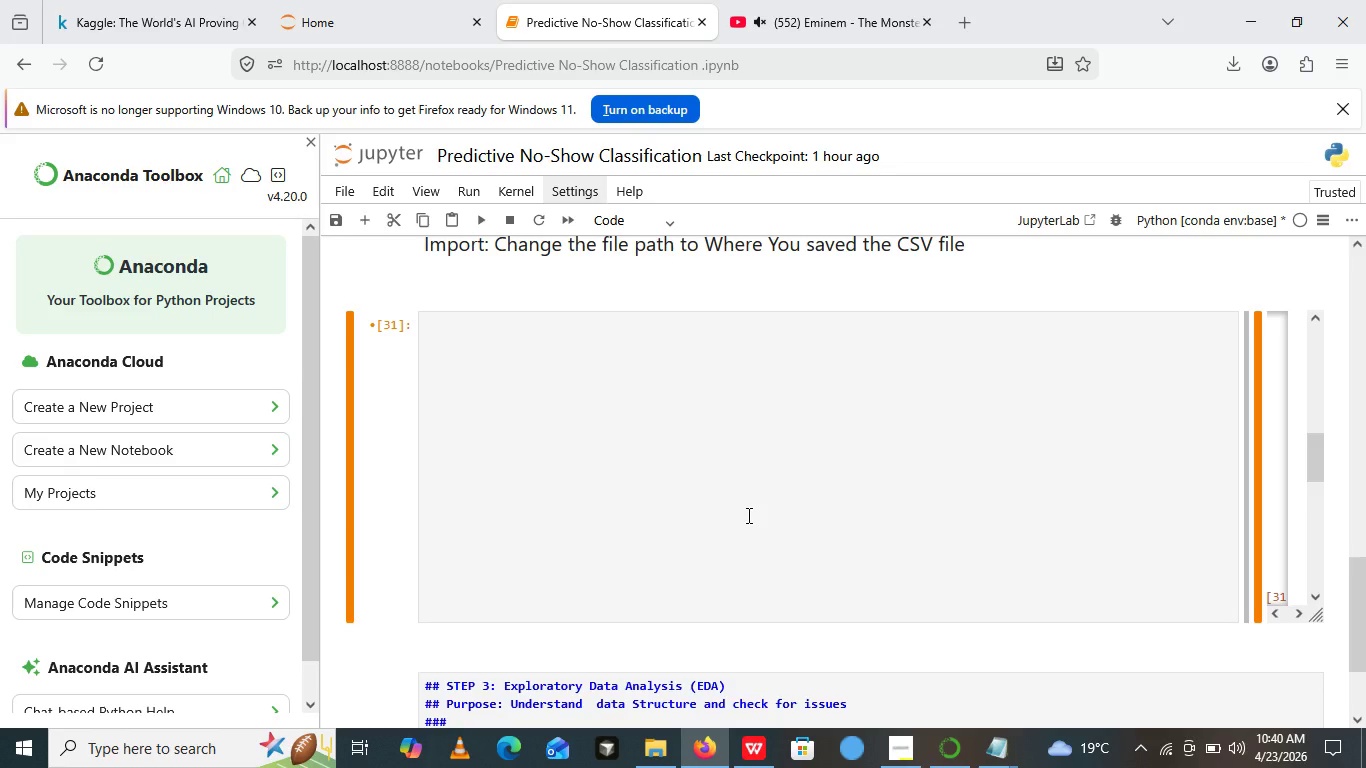 
key(Backspace)
 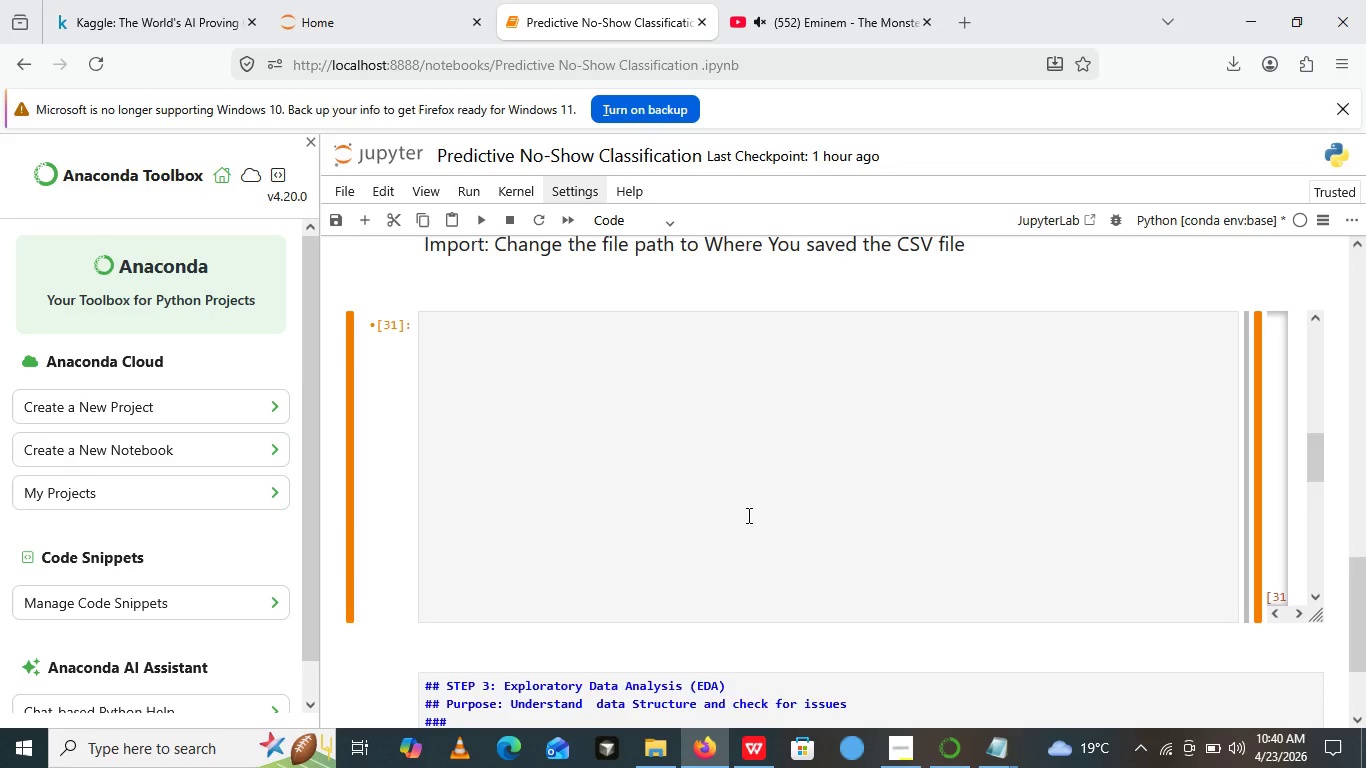 
key(Backspace)
 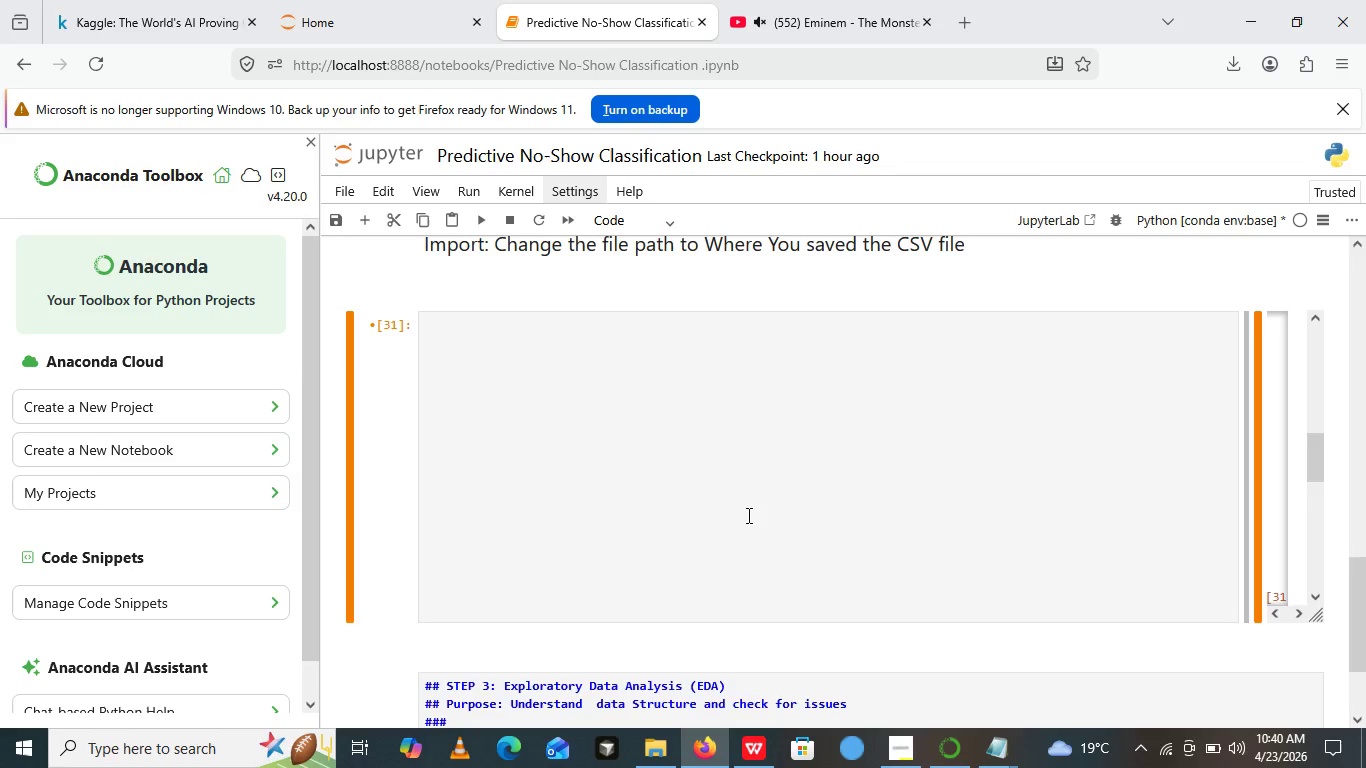 
key(Backspace)
 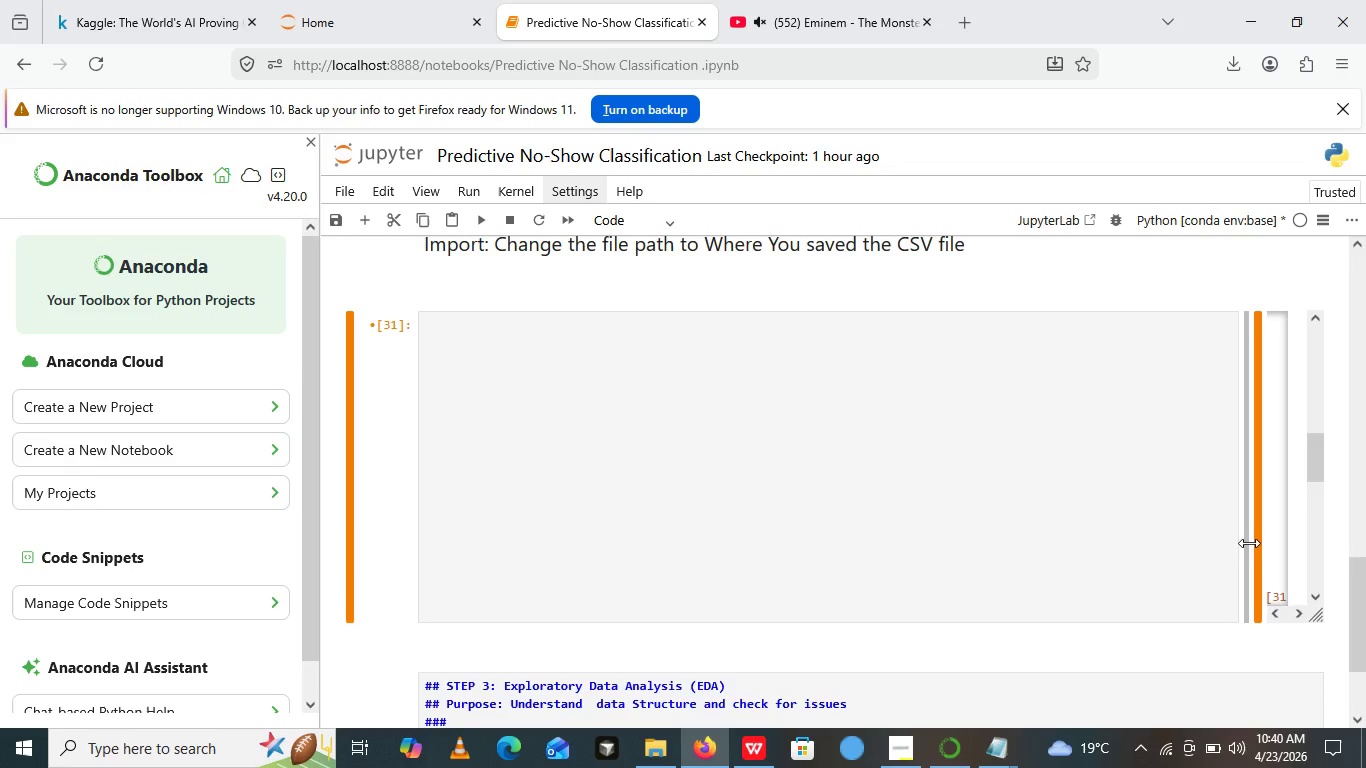 
left_click_drag(start_coordinate=[1249, 537], to_coordinate=[406, 476])
 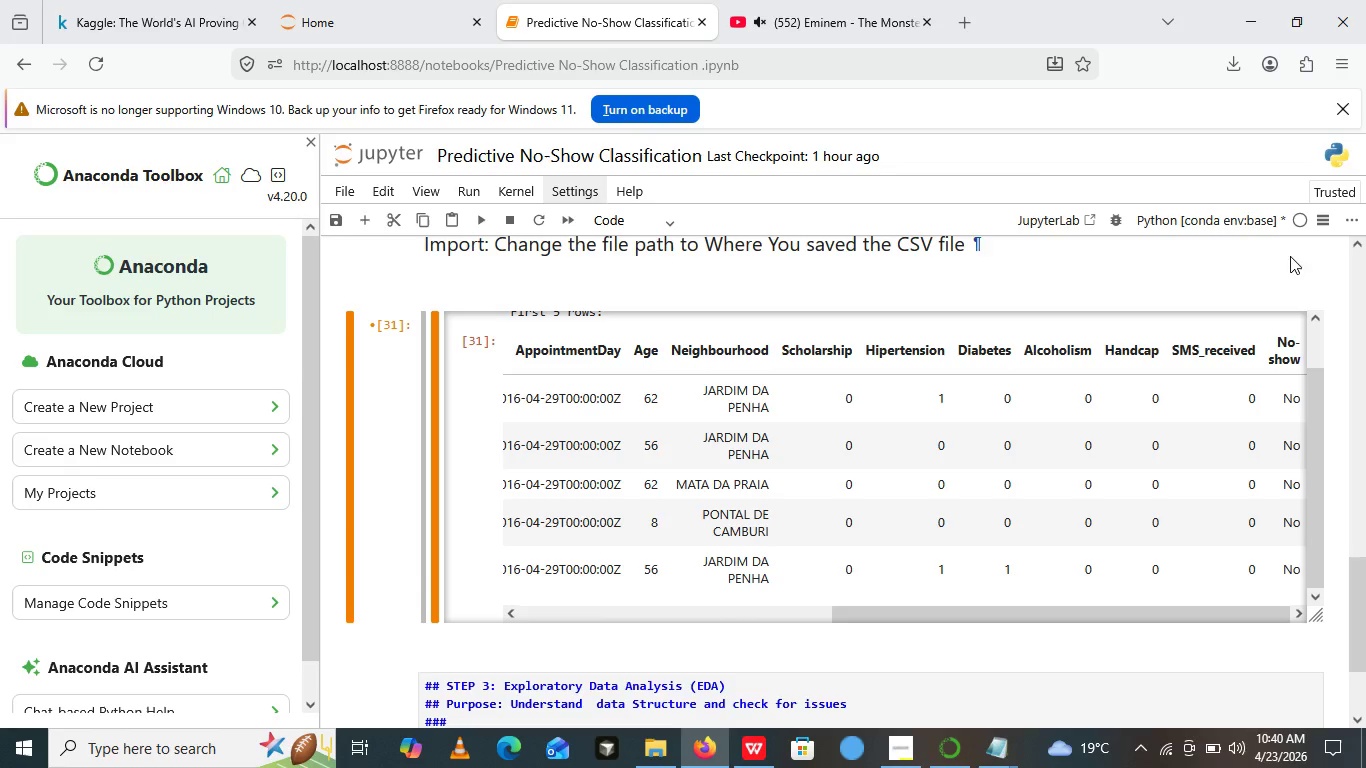 
left_click([1196, 402])
 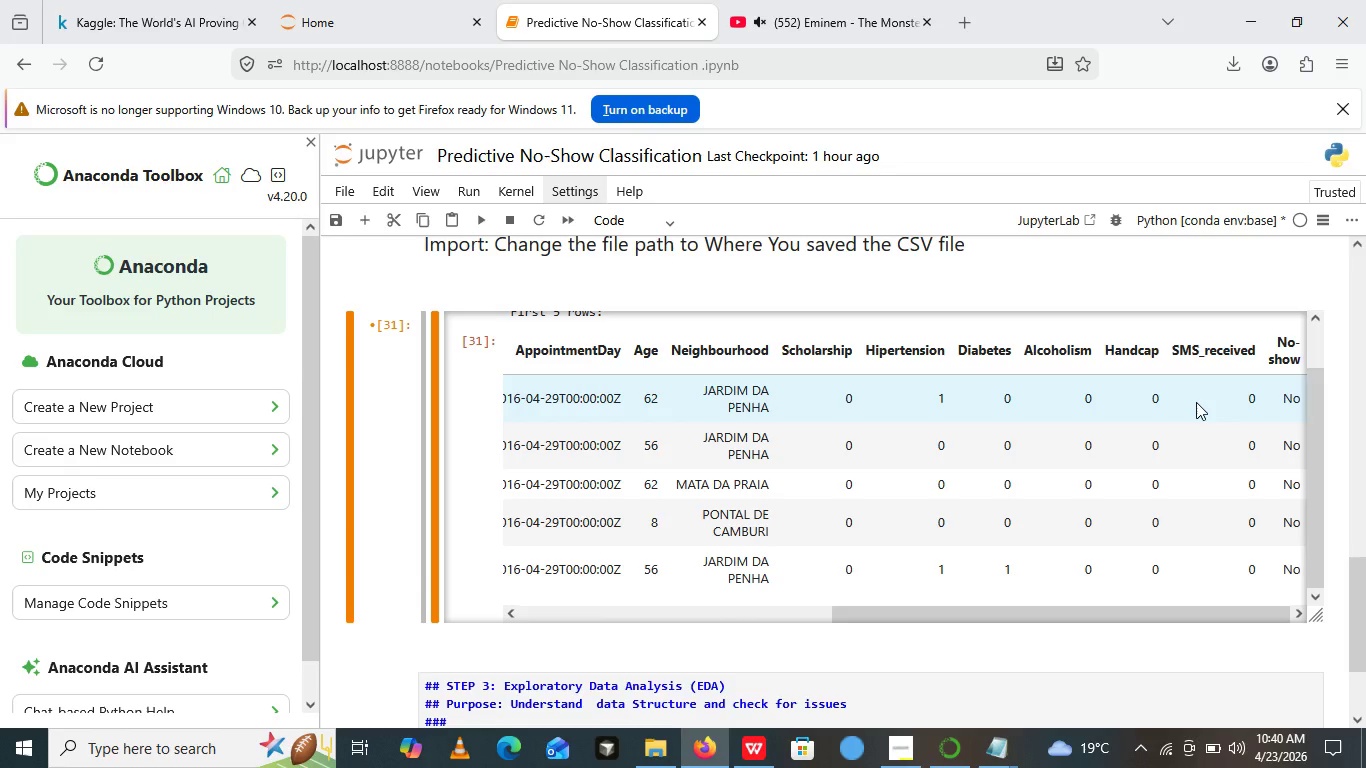 
left_click([1196, 402])
 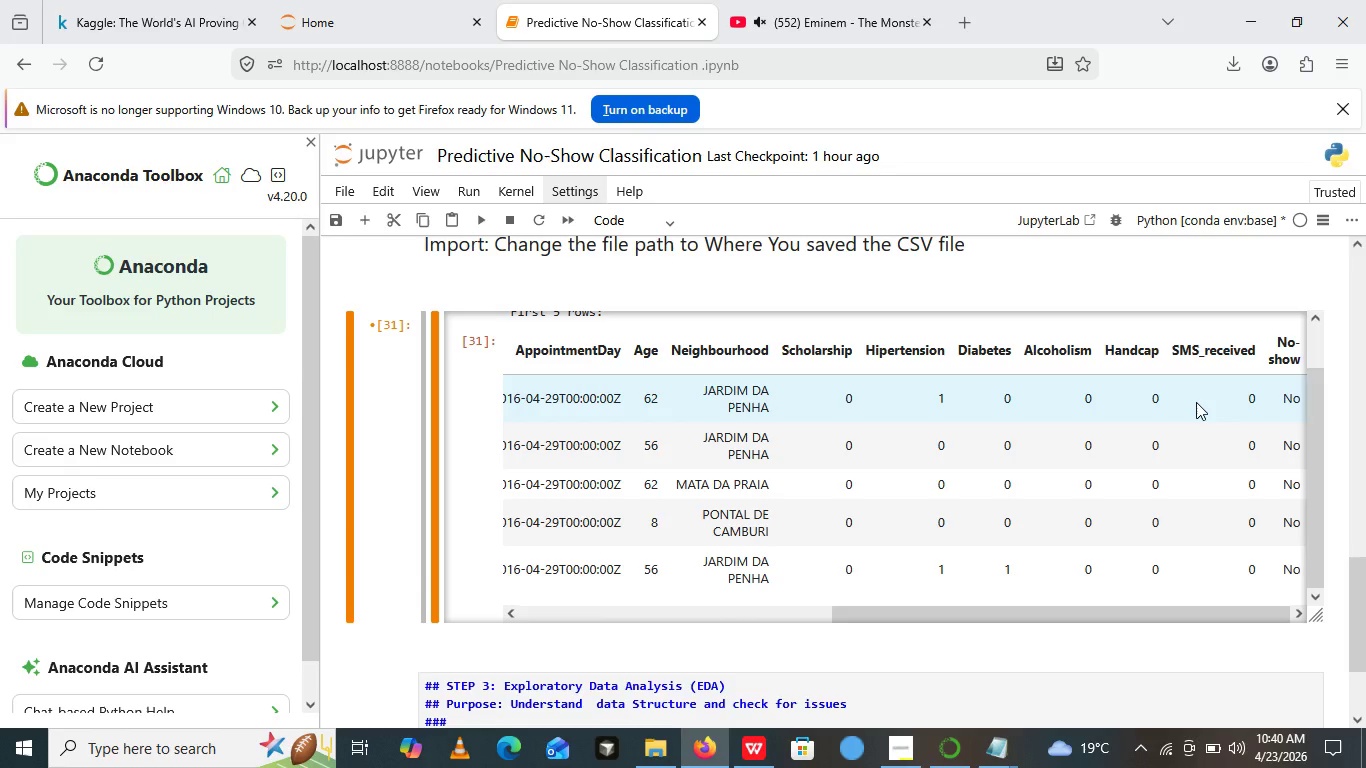 
key(Delete)
 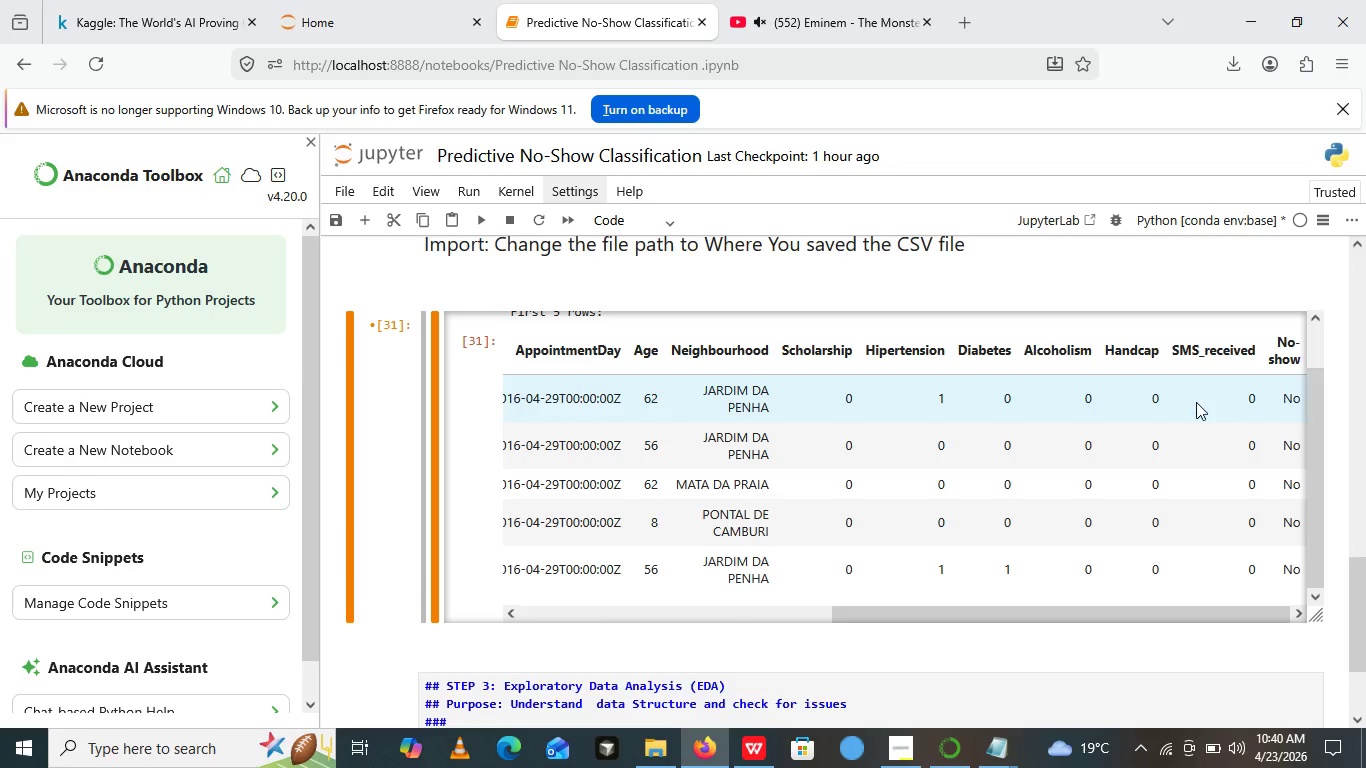 
key(Delete)
 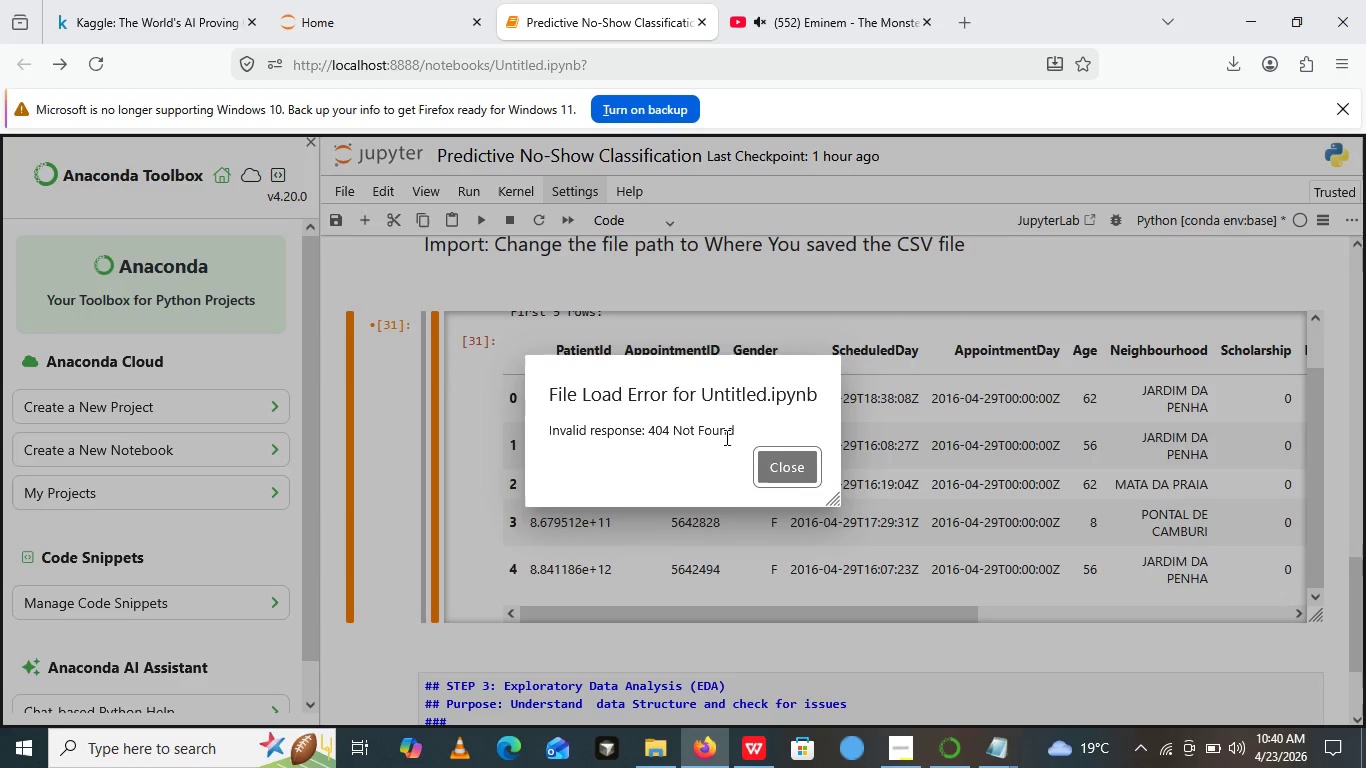 
wait(6.88)
 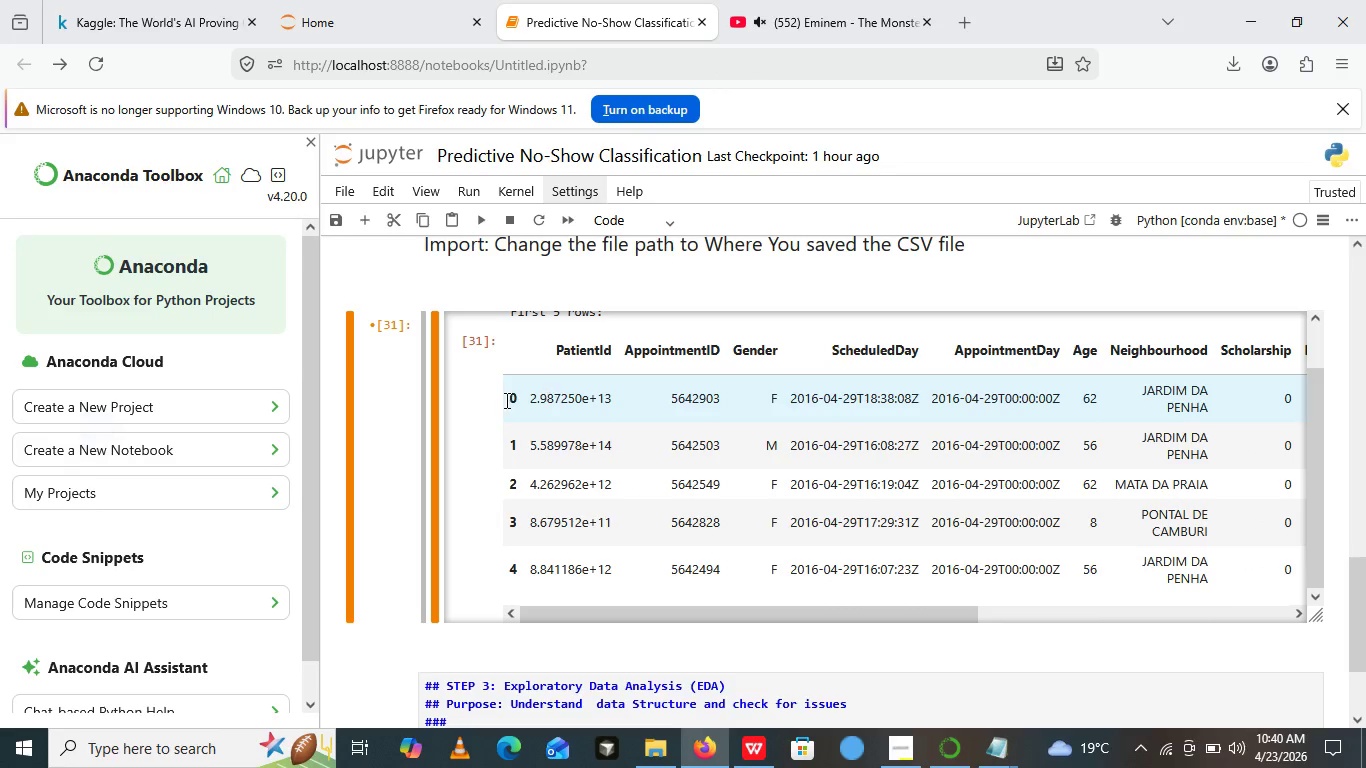 
left_click([776, 464])
 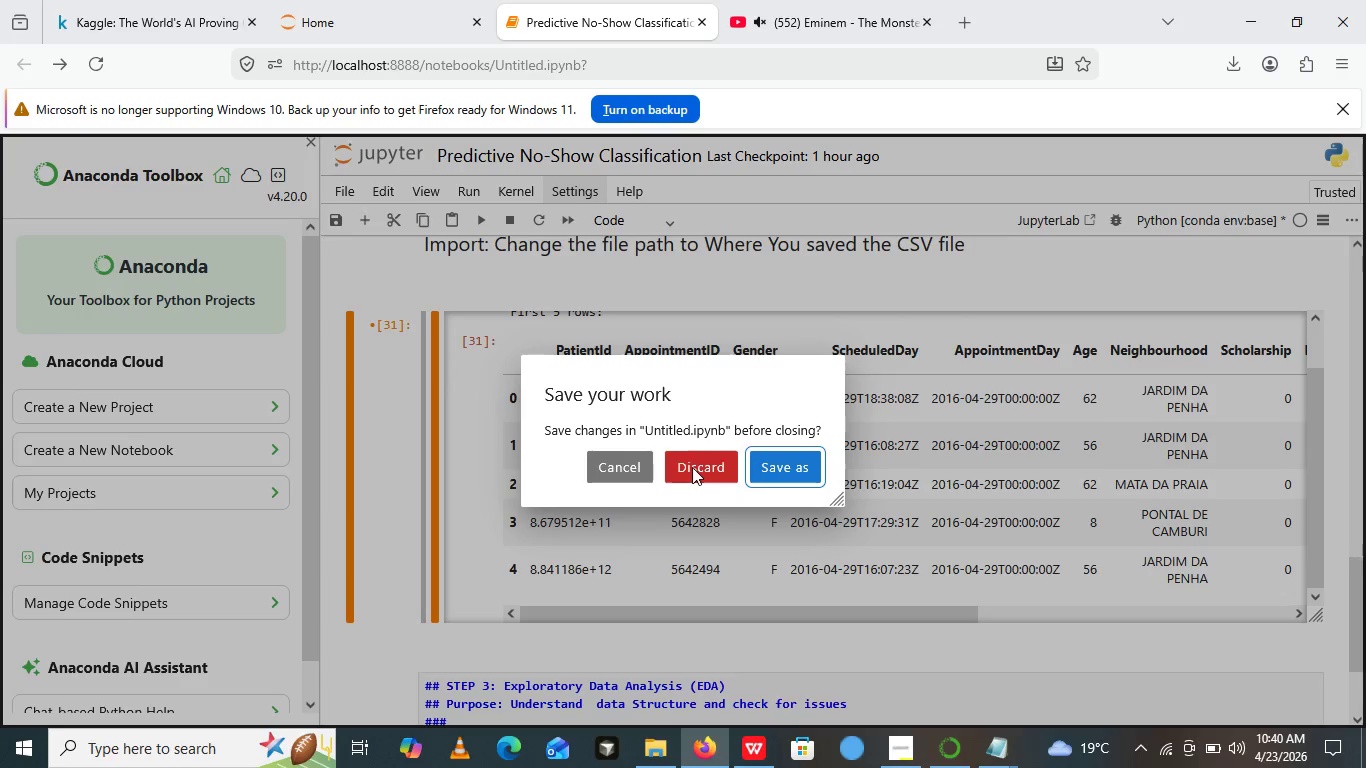 
wait(6.86)
 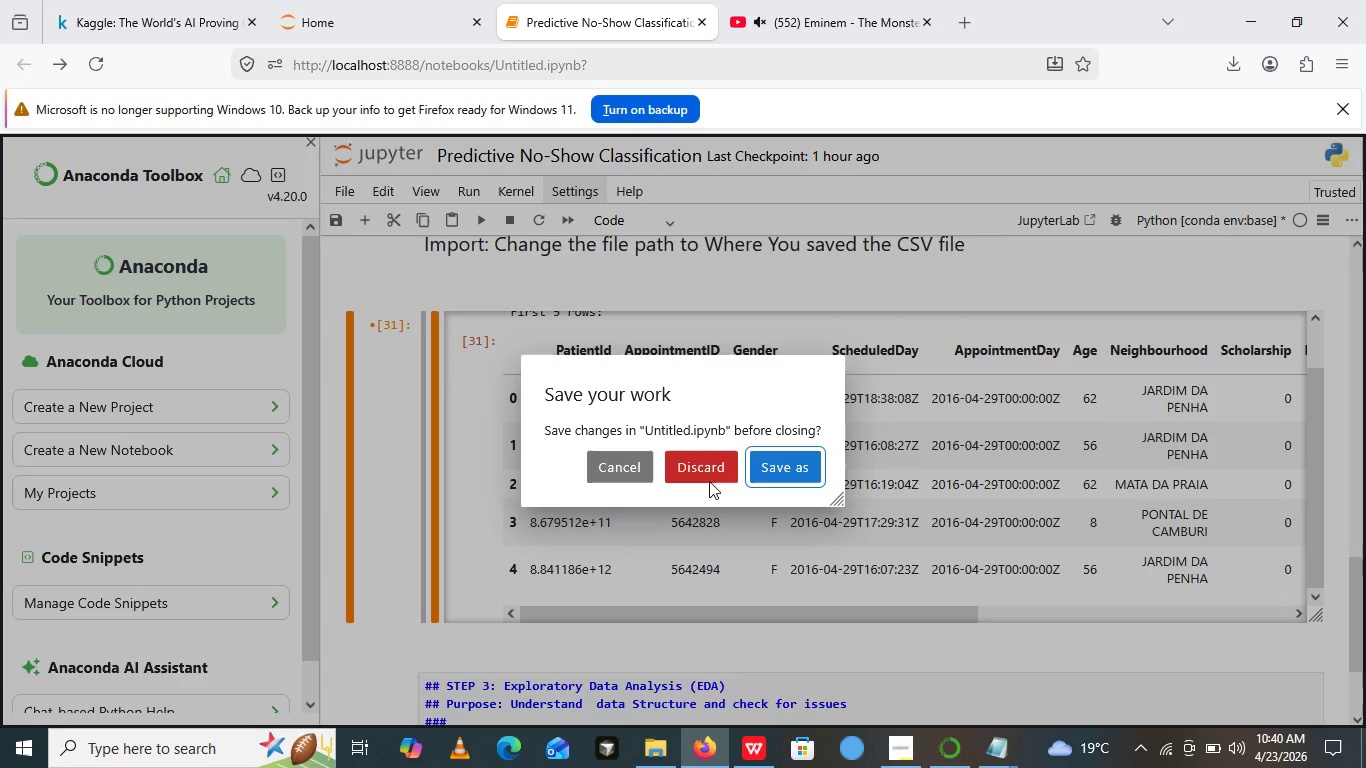 
left_click([640, 468])
 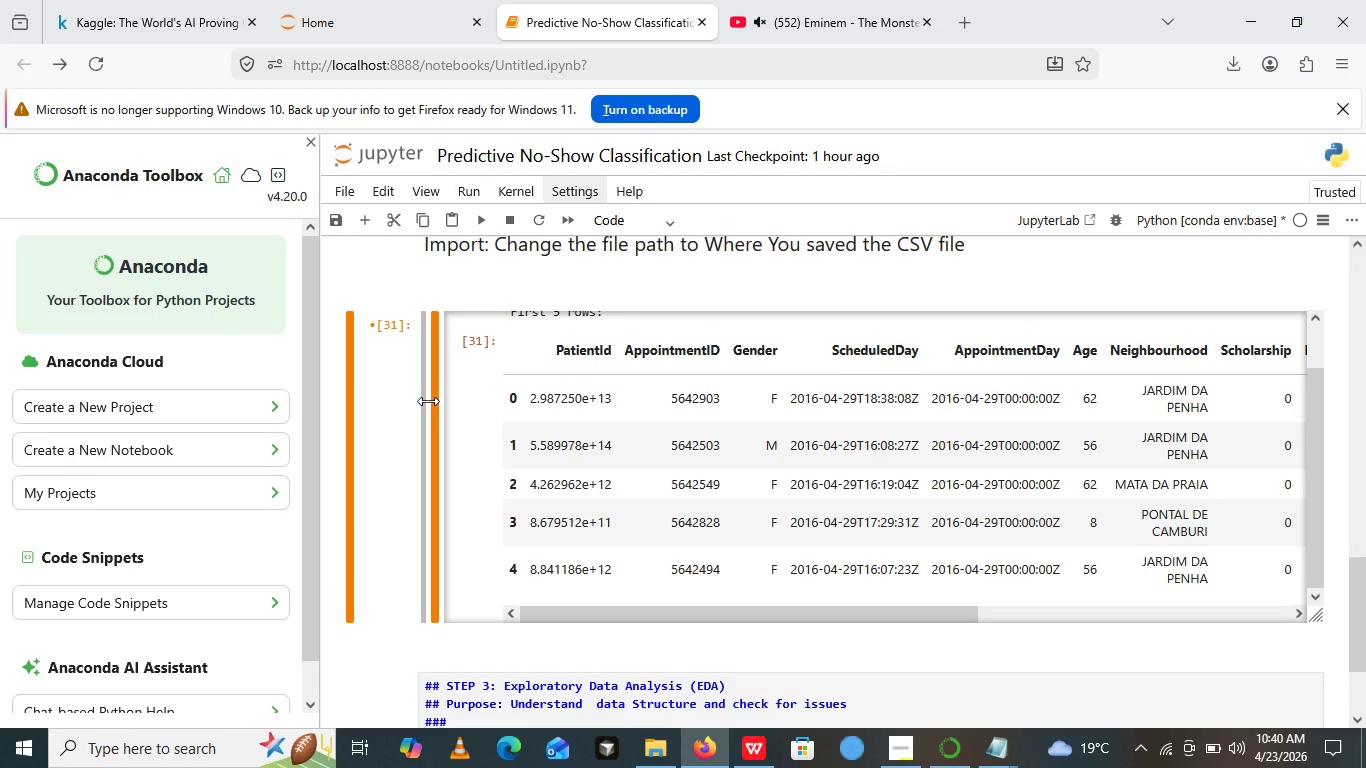 
left_click_drag(start_coordinate=[428, 401], to_coordinate=[869, 401])
 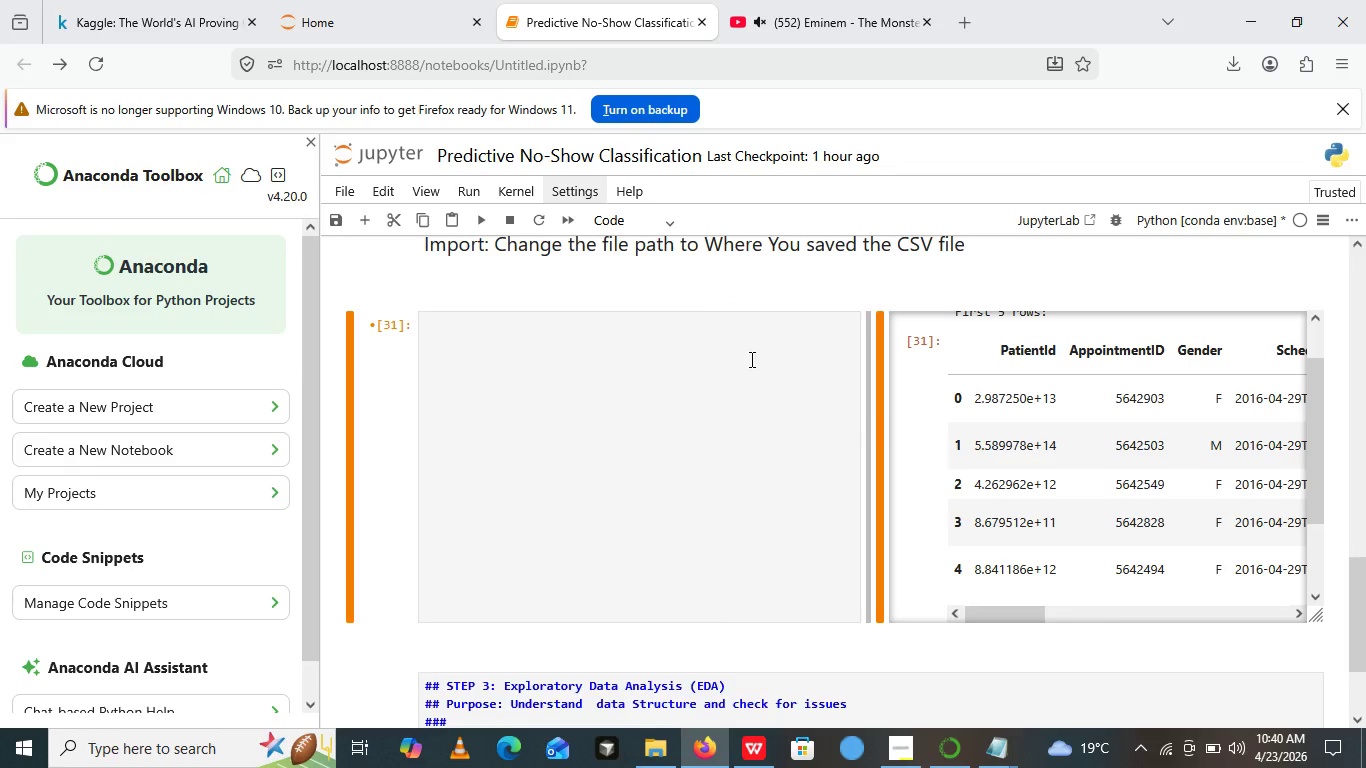 
left_click([750, 359])
 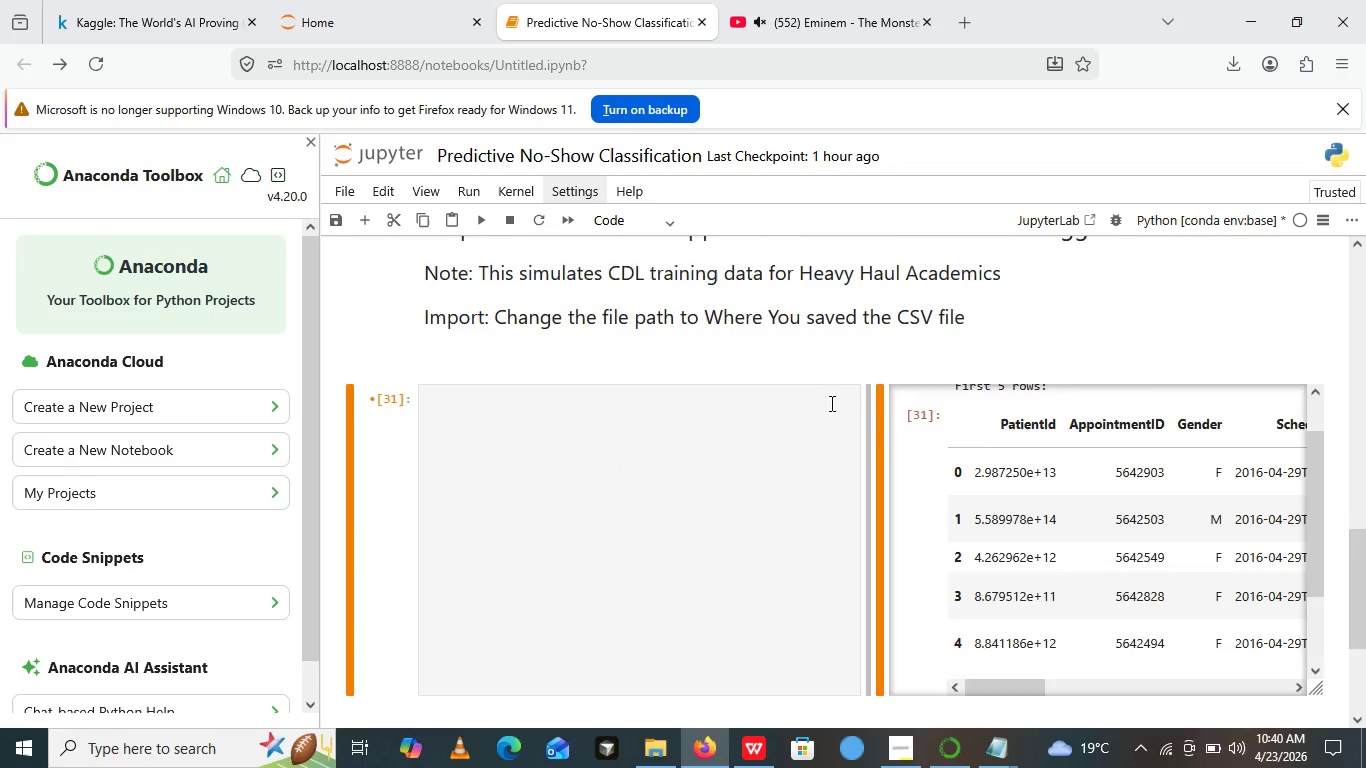 
left_click([830, 403])
 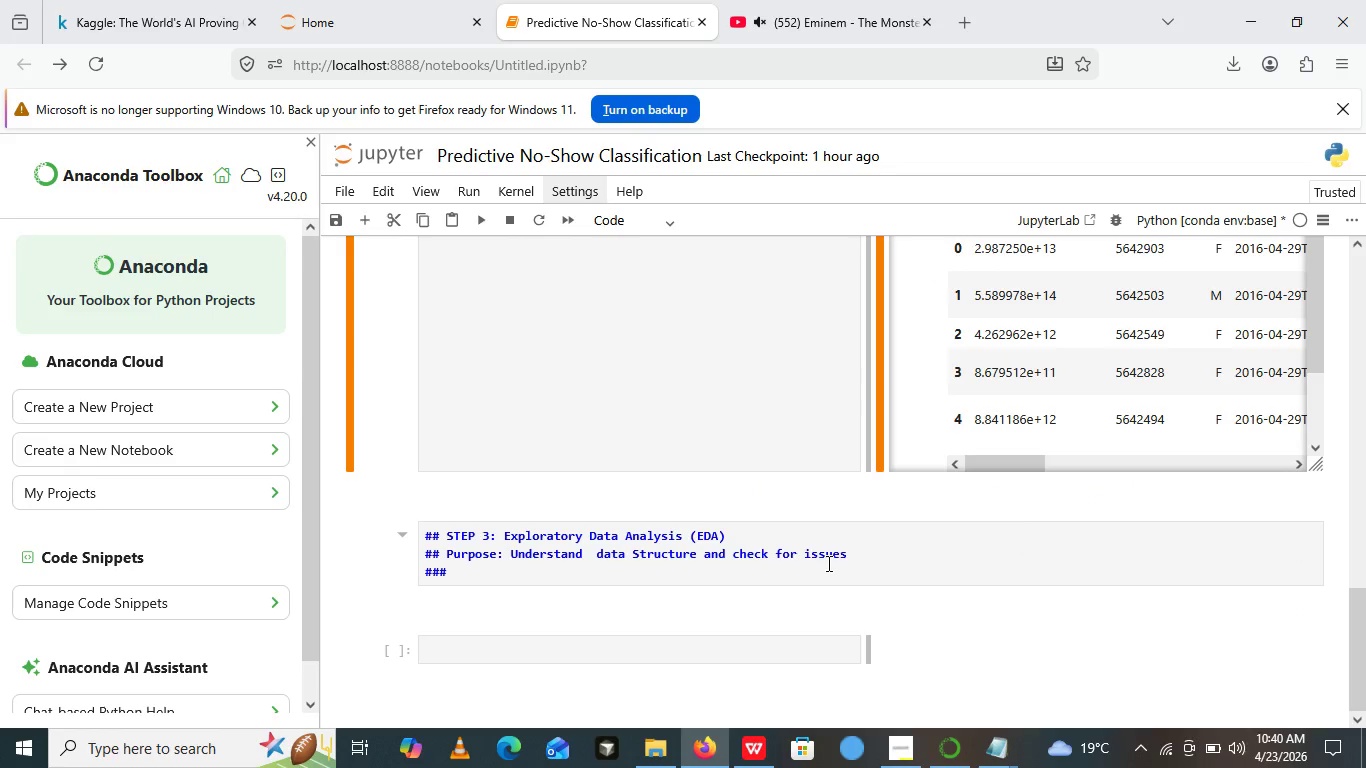 
left_click([827, 563])
 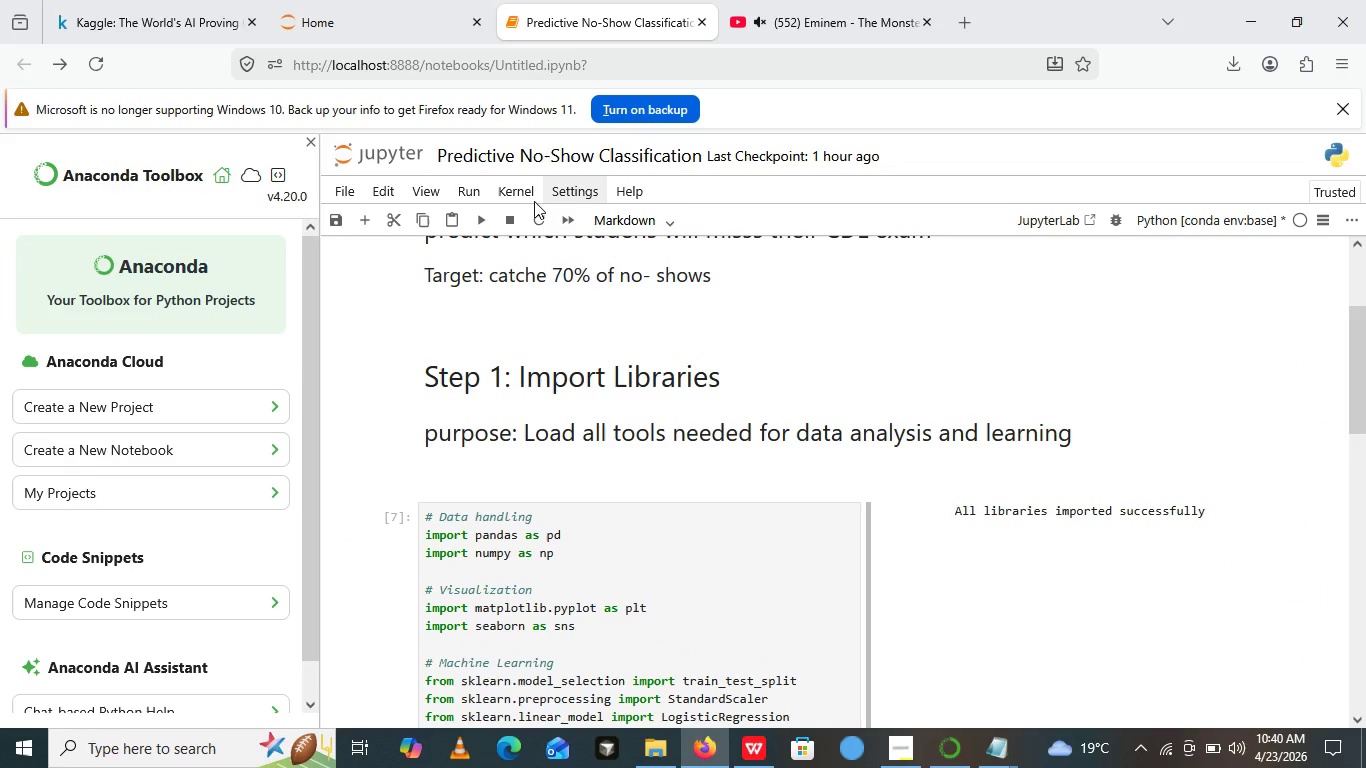 
left_click([541, 225])
 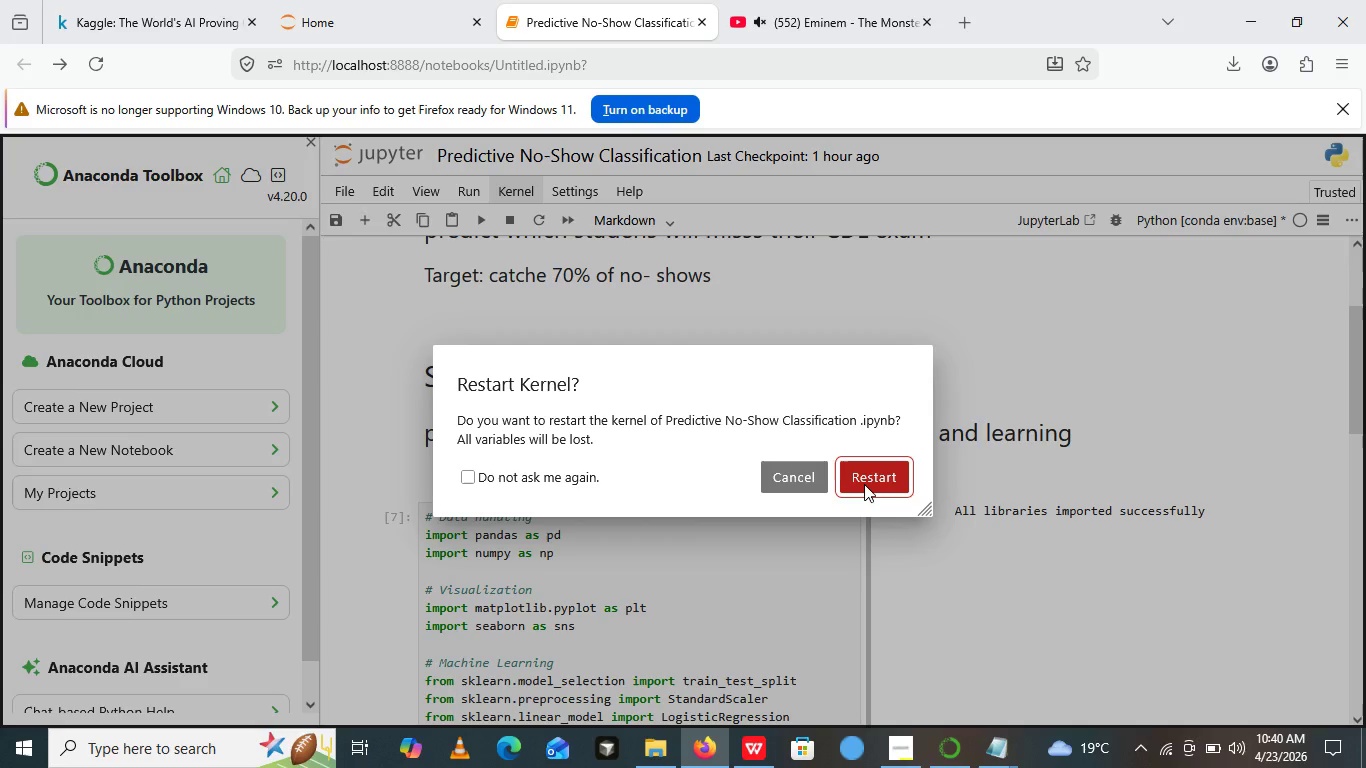 
left_click([864, 484])
 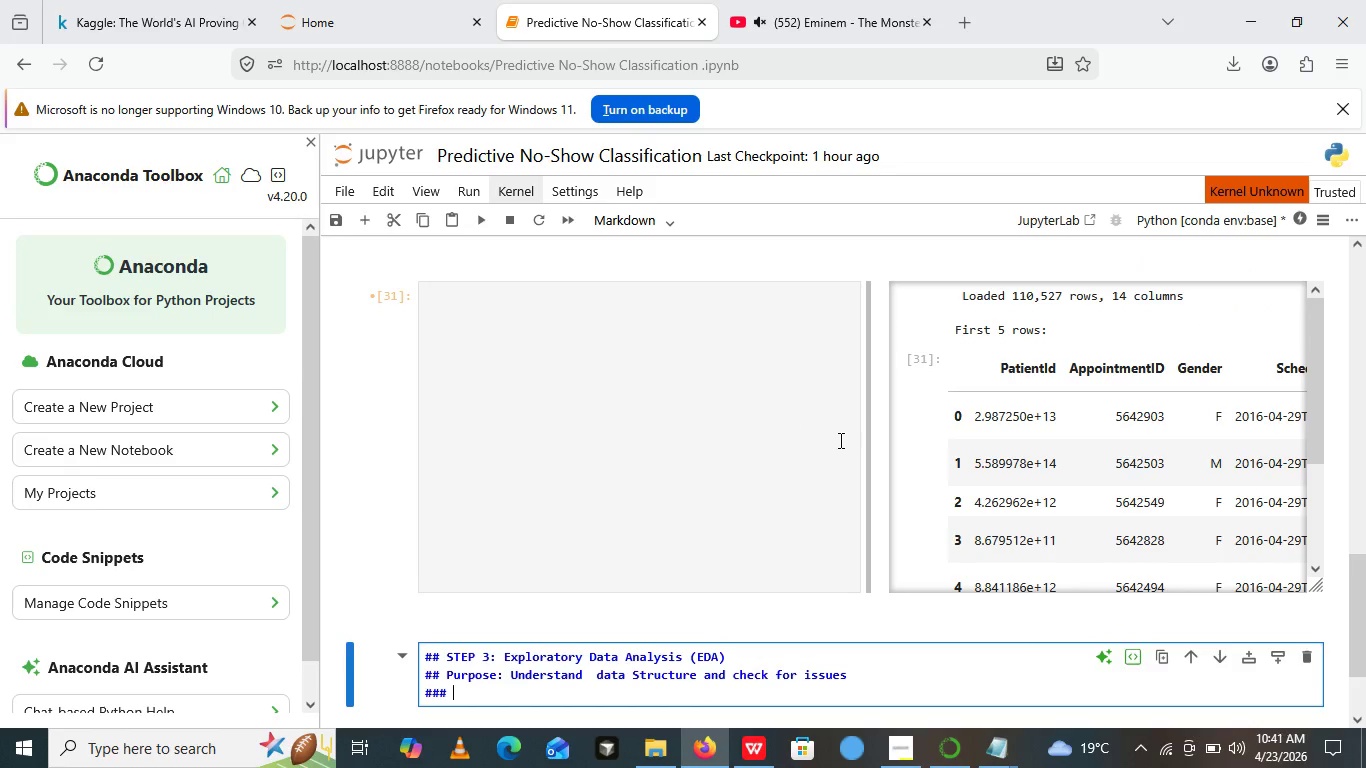 
wait(5.28)
 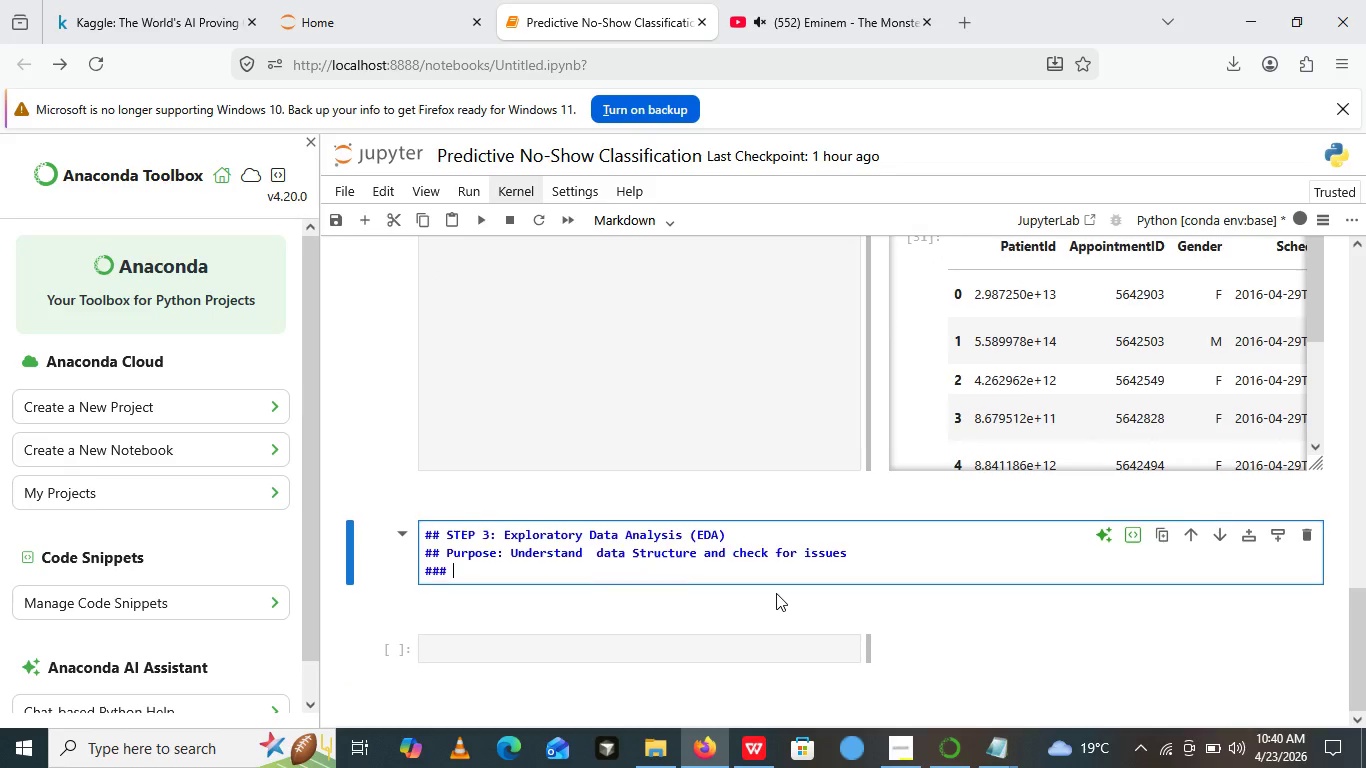 
left_click([631, 458])
 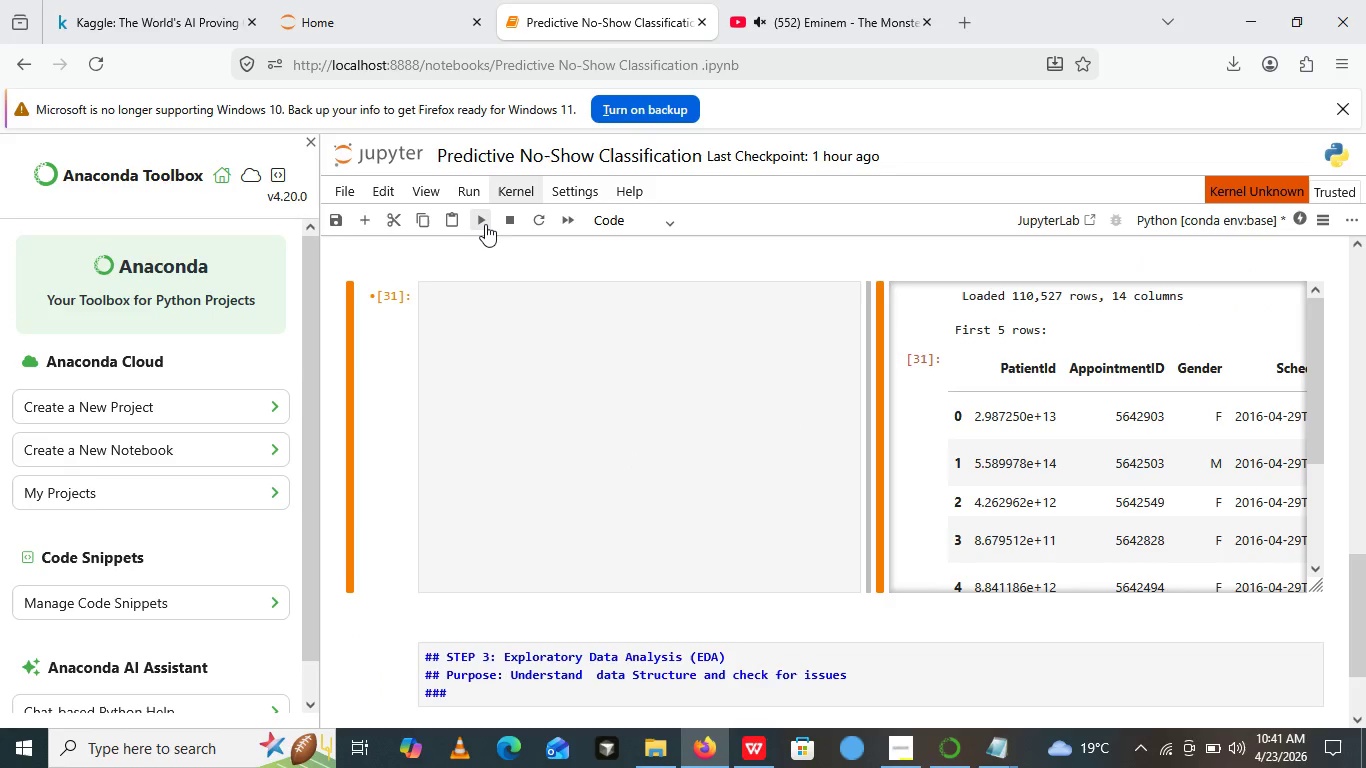 
left_click([484, 226])
 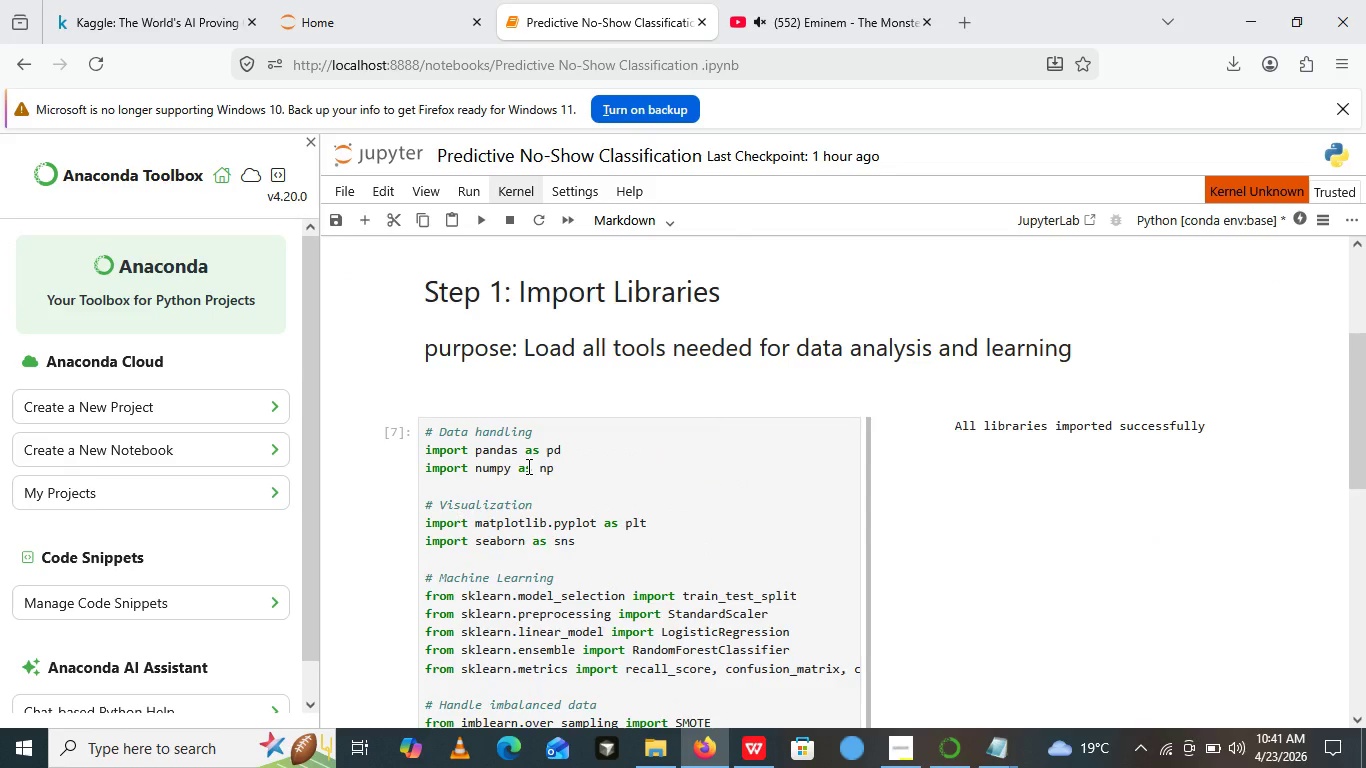 
right_click([527, 466])
 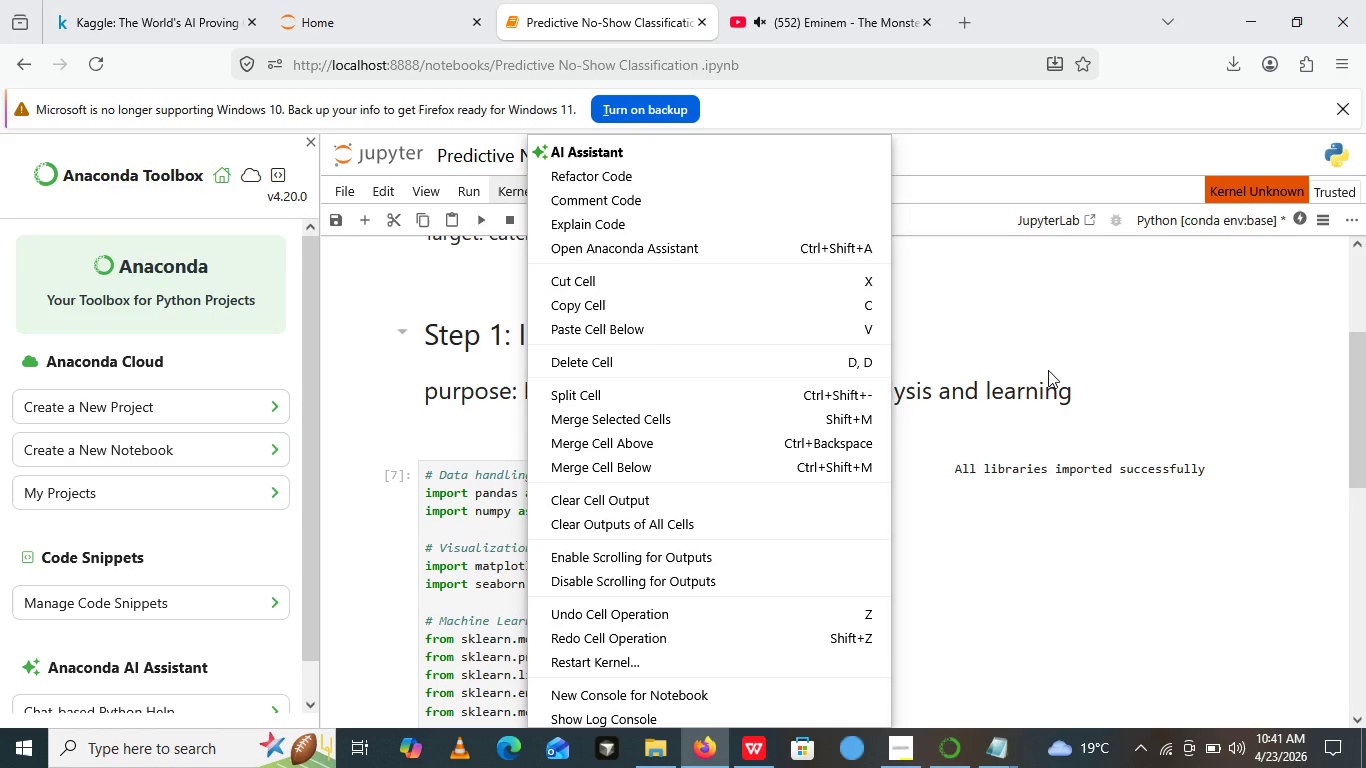 
left_click([1048, 370])
 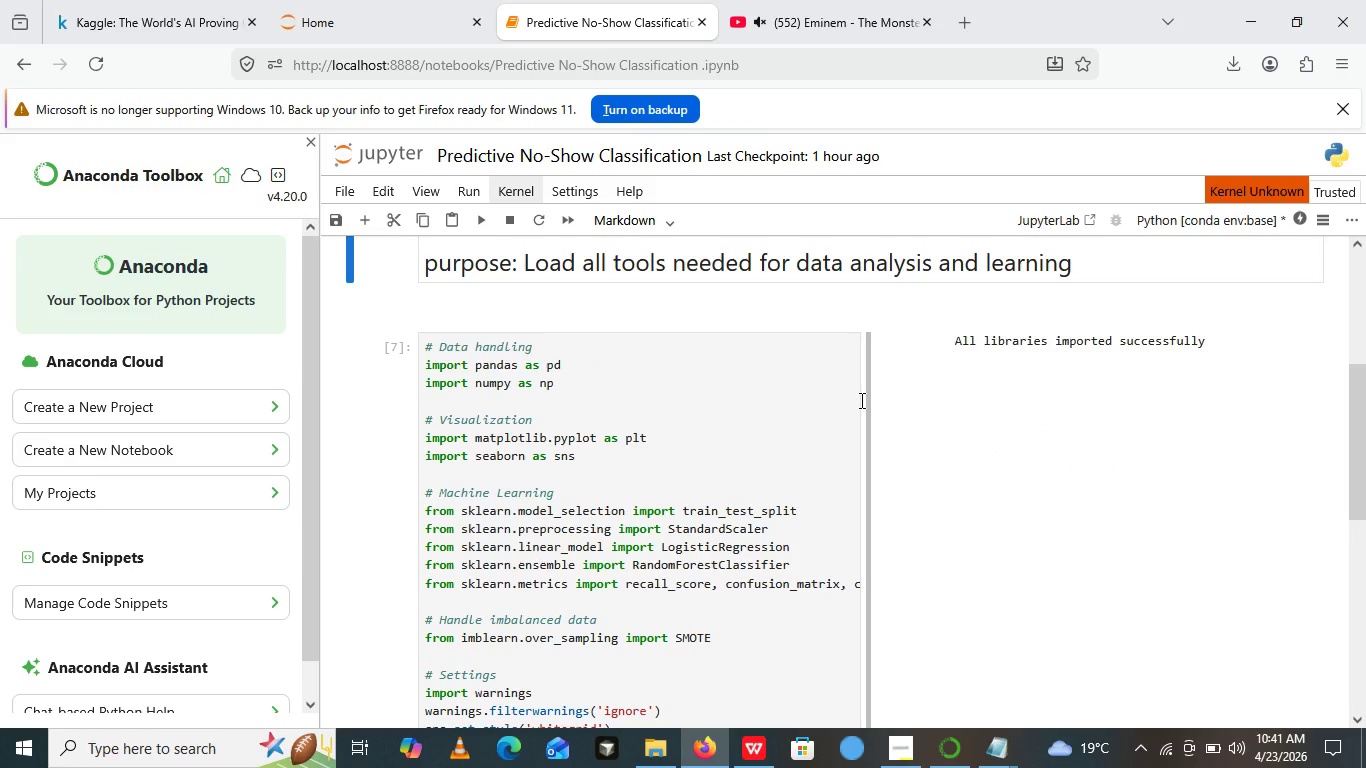 
wait(5.25)
 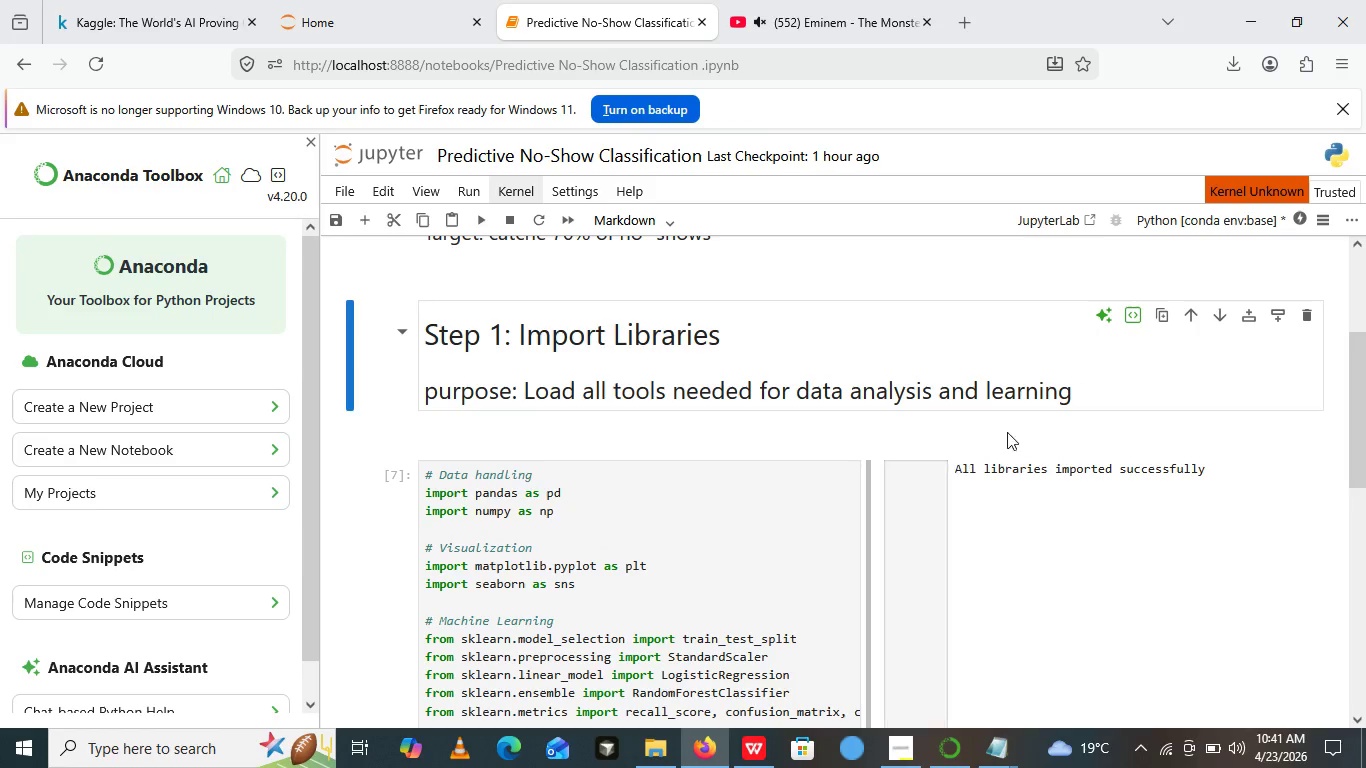 
left_click_drag(start_coordinate=[864, 399], to_coordinate=[848, 415])
 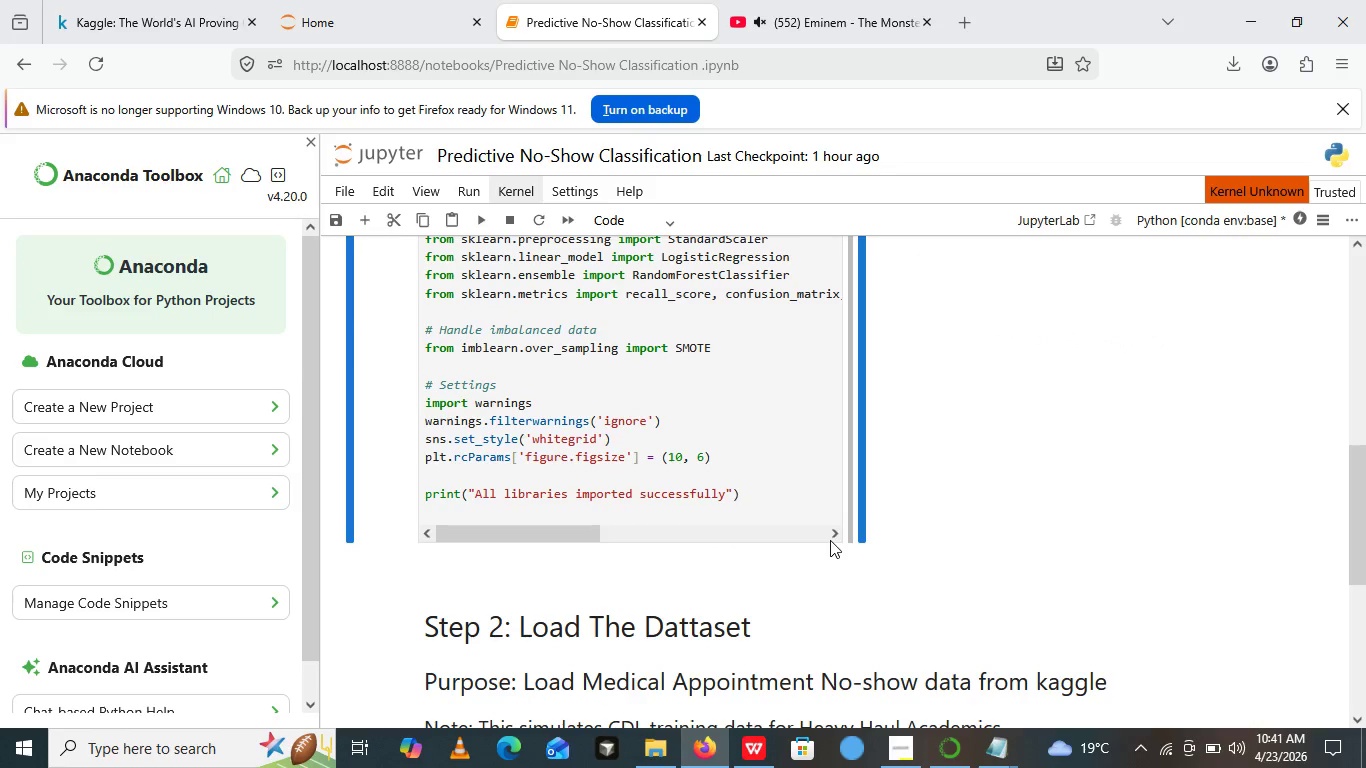 
left_click([837, 535])
 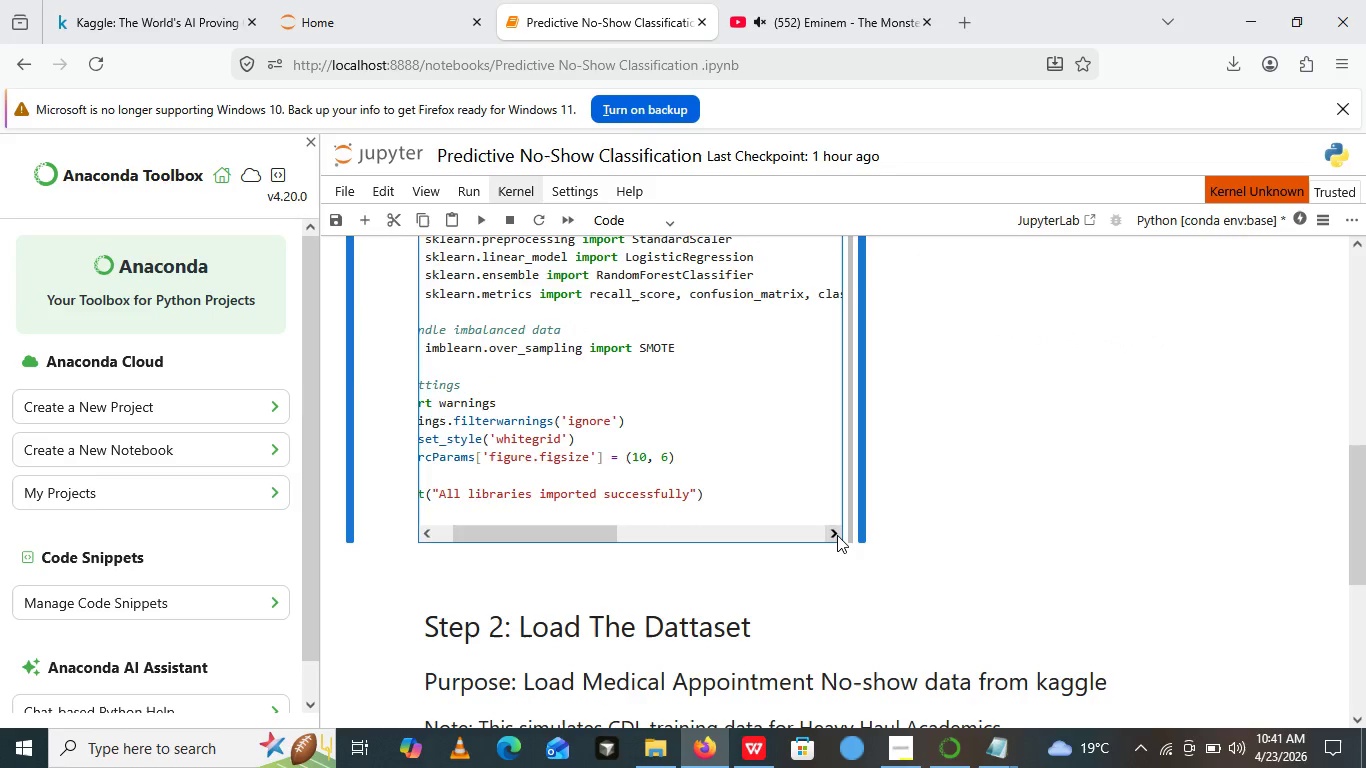 
double_click([837, 535])
 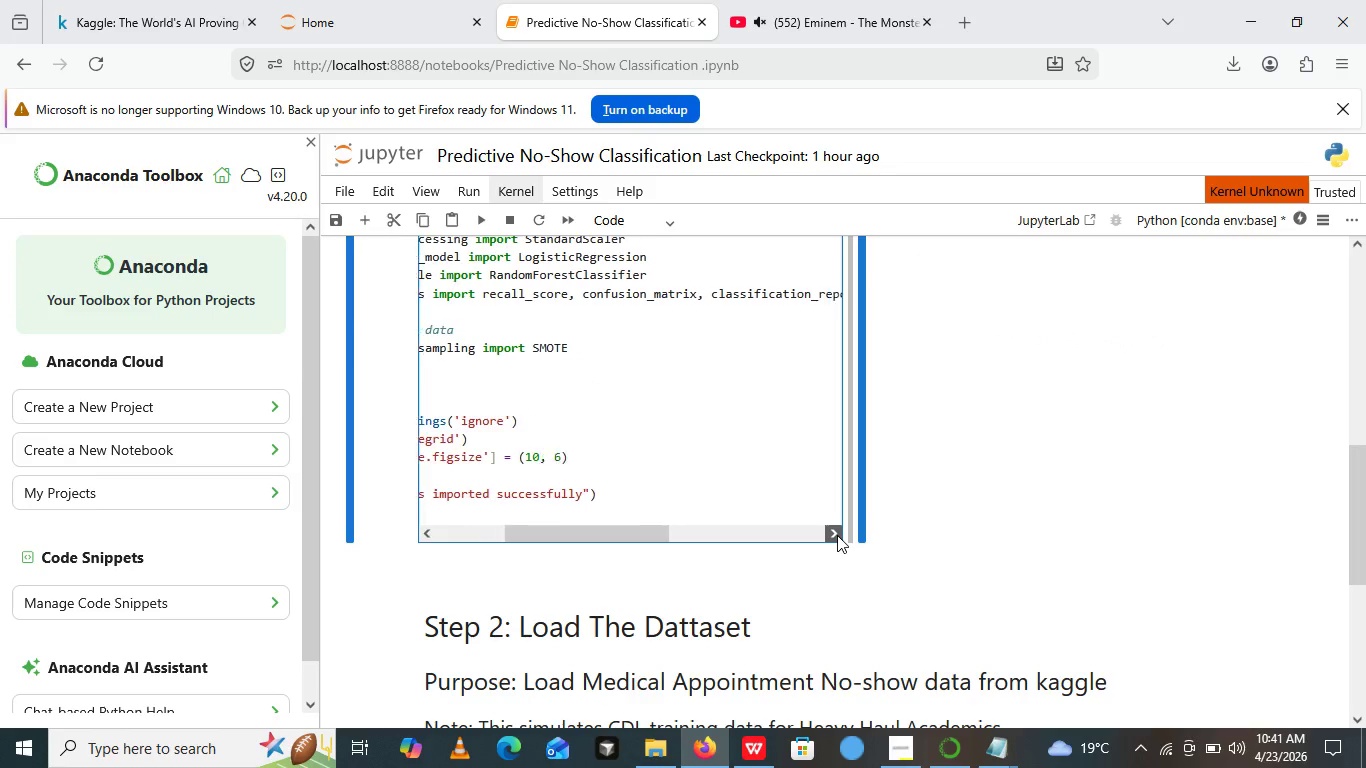 
triple_click([837, 535])
 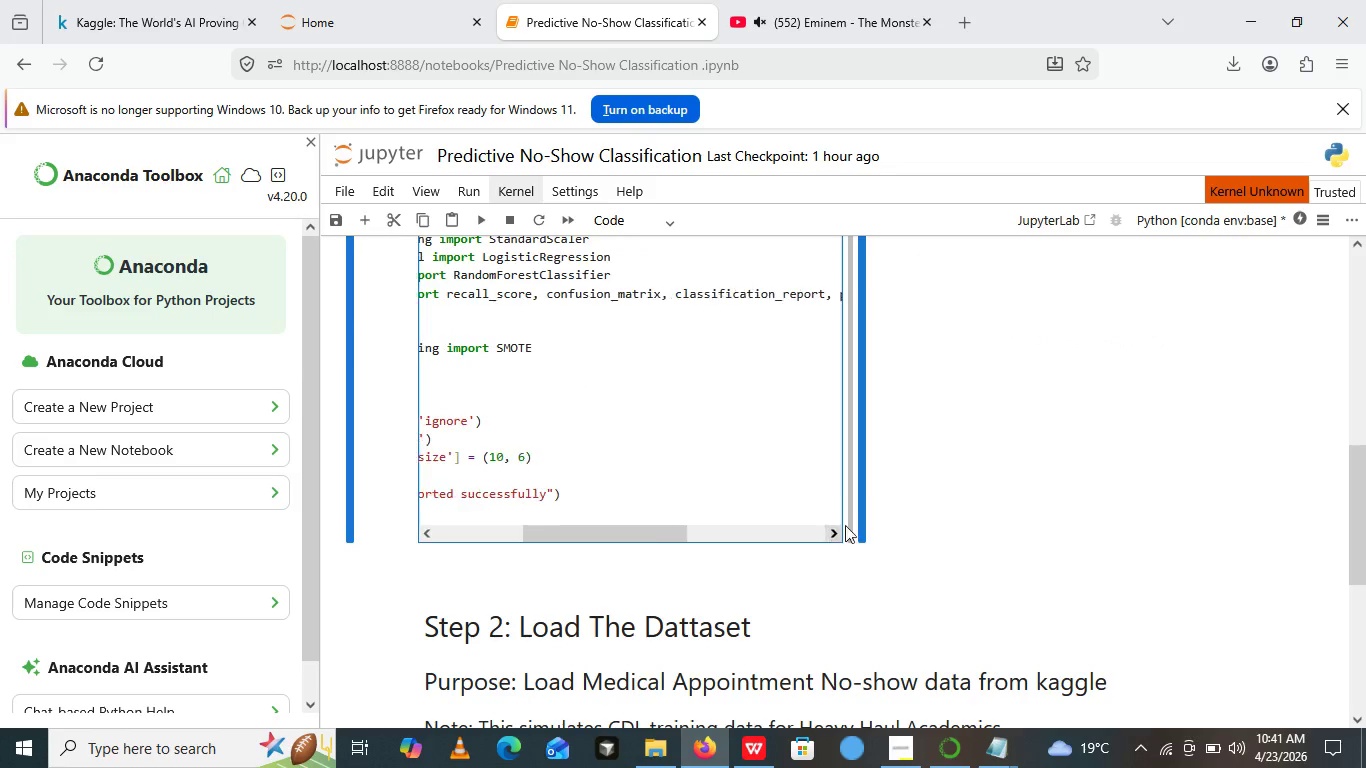 
triple_click([837, 535])
 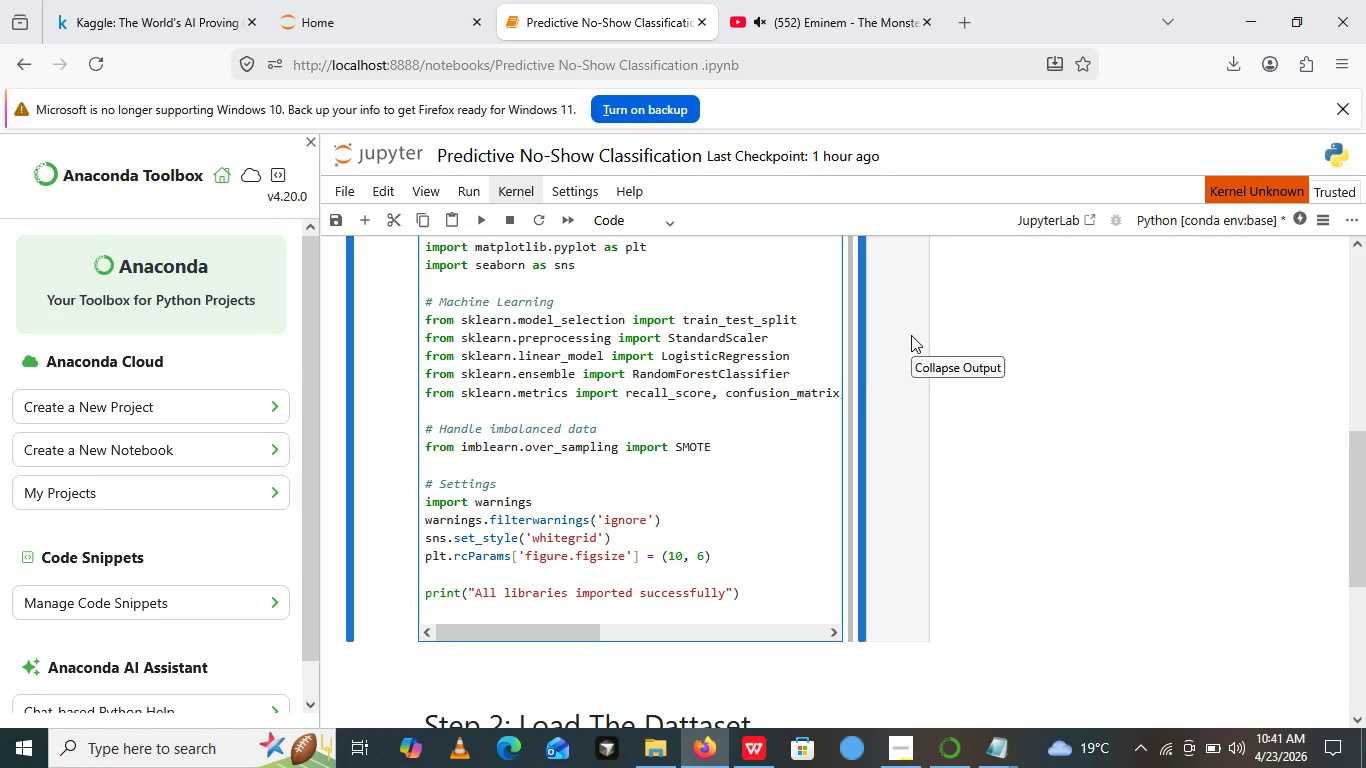 
wait(12.36)
 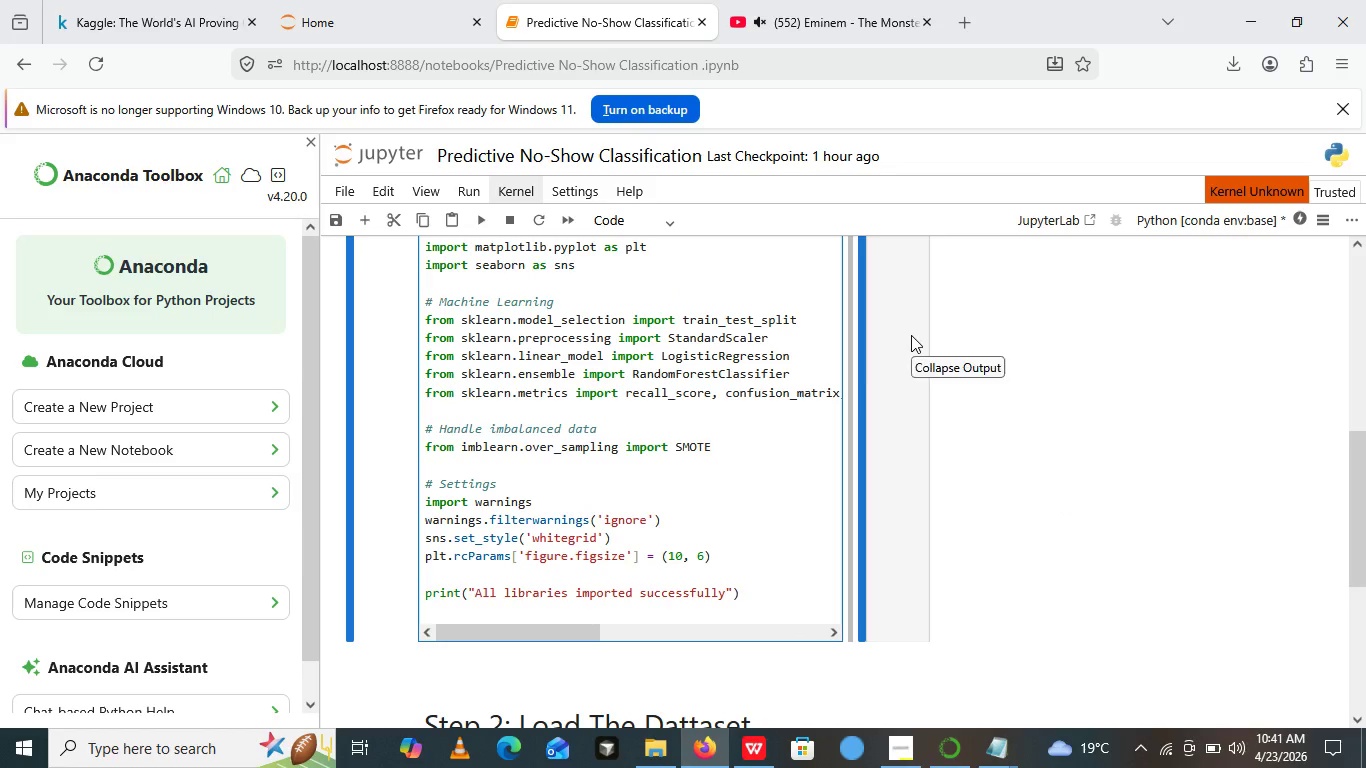 
left_click([859, 475])
 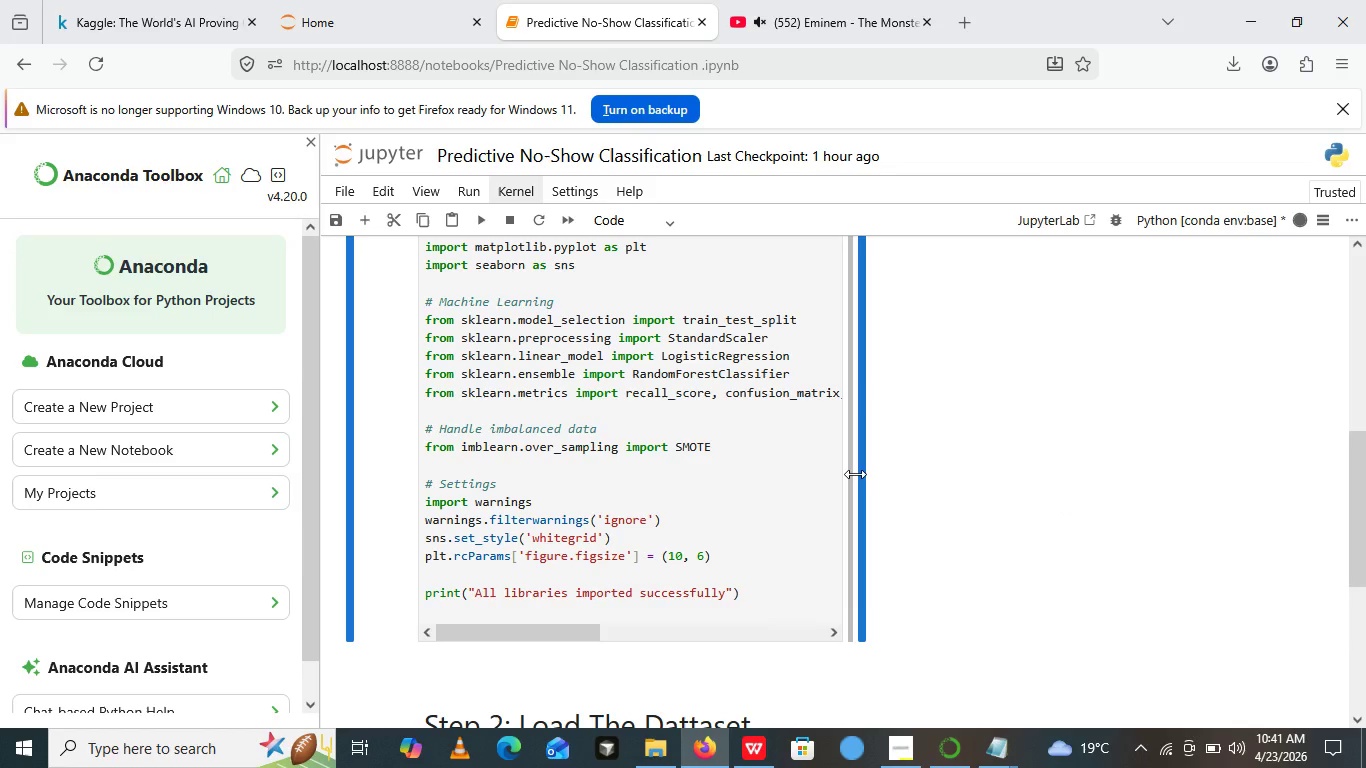 
left_click([855, 474])
 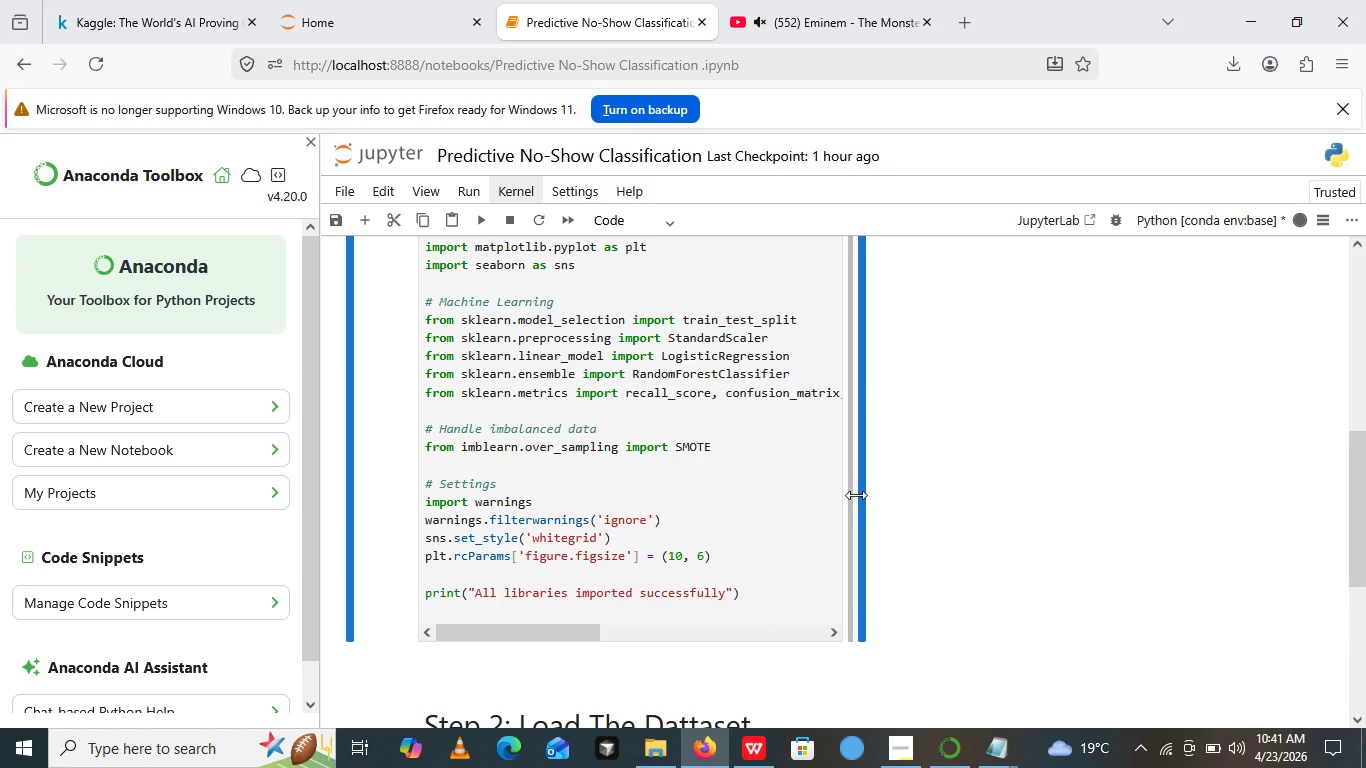 
left_click_drag(start_coordinate=[856, 495], to_coordinate=[843, 631])
 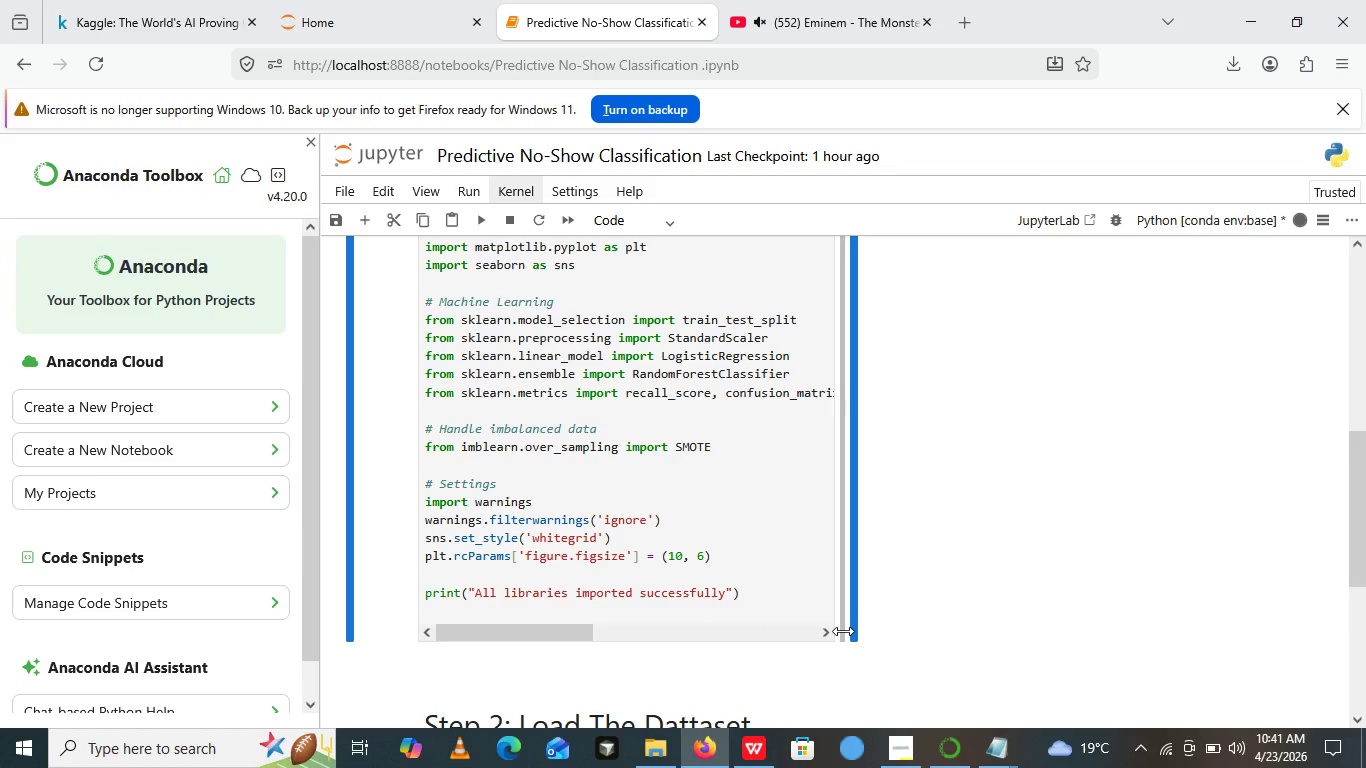 
left_click([843, 631])
 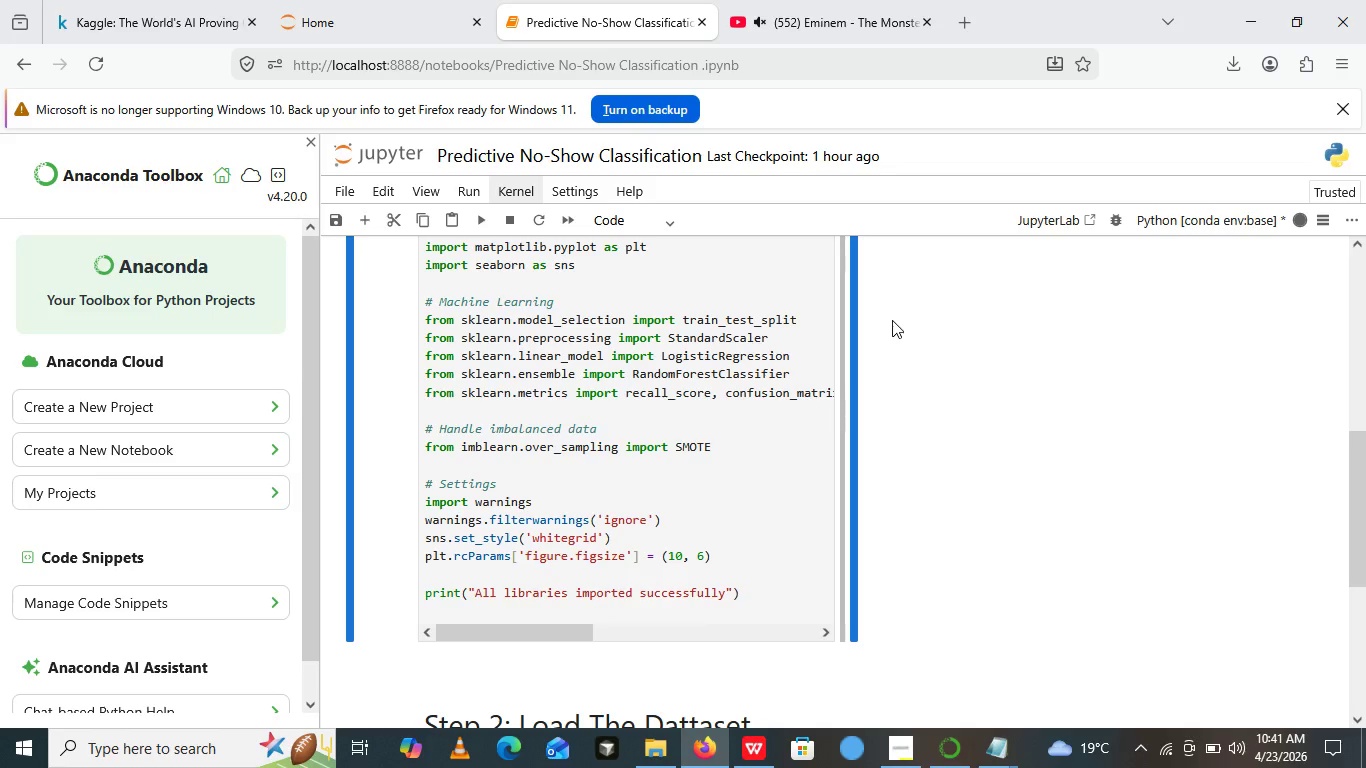 
left_click_drag(start_coordinate=[892, 320], to_coordinate=[857, 314])
 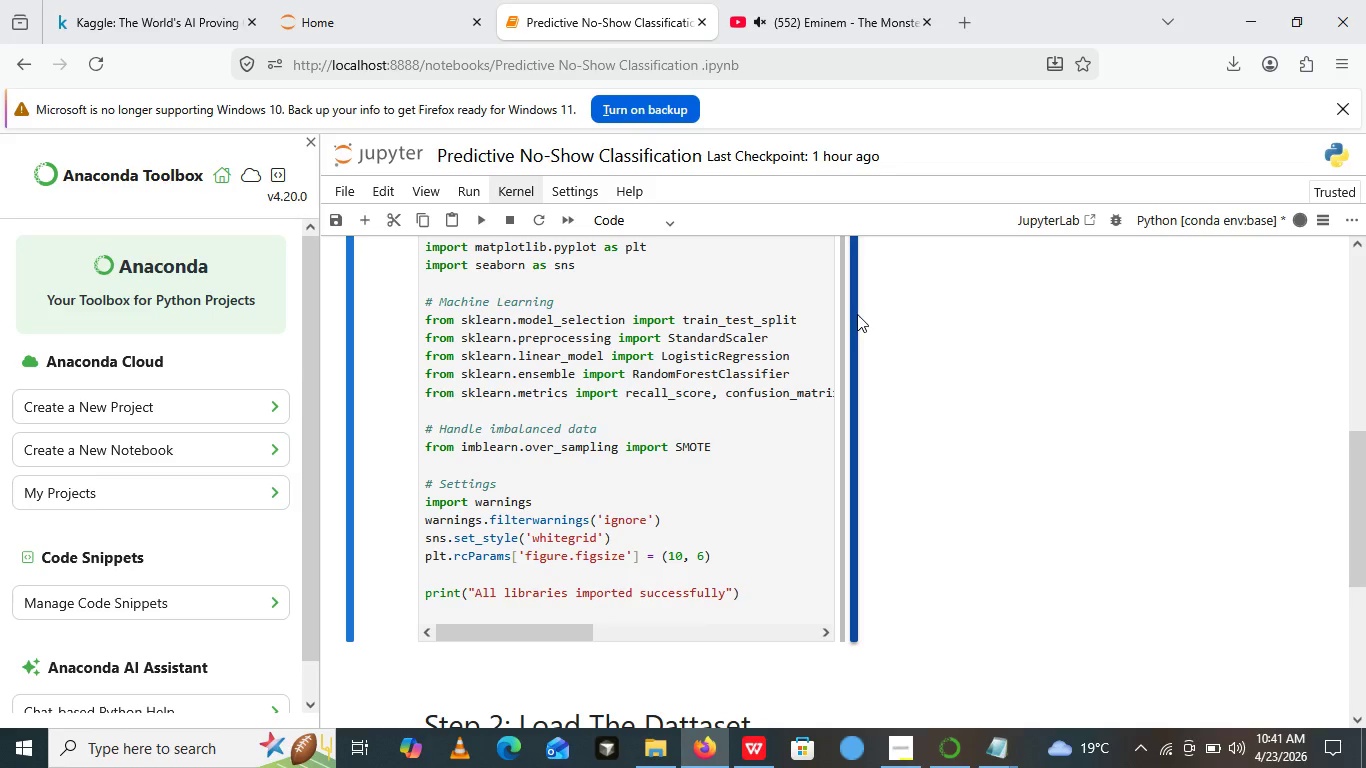 
left_click([857, 314])
 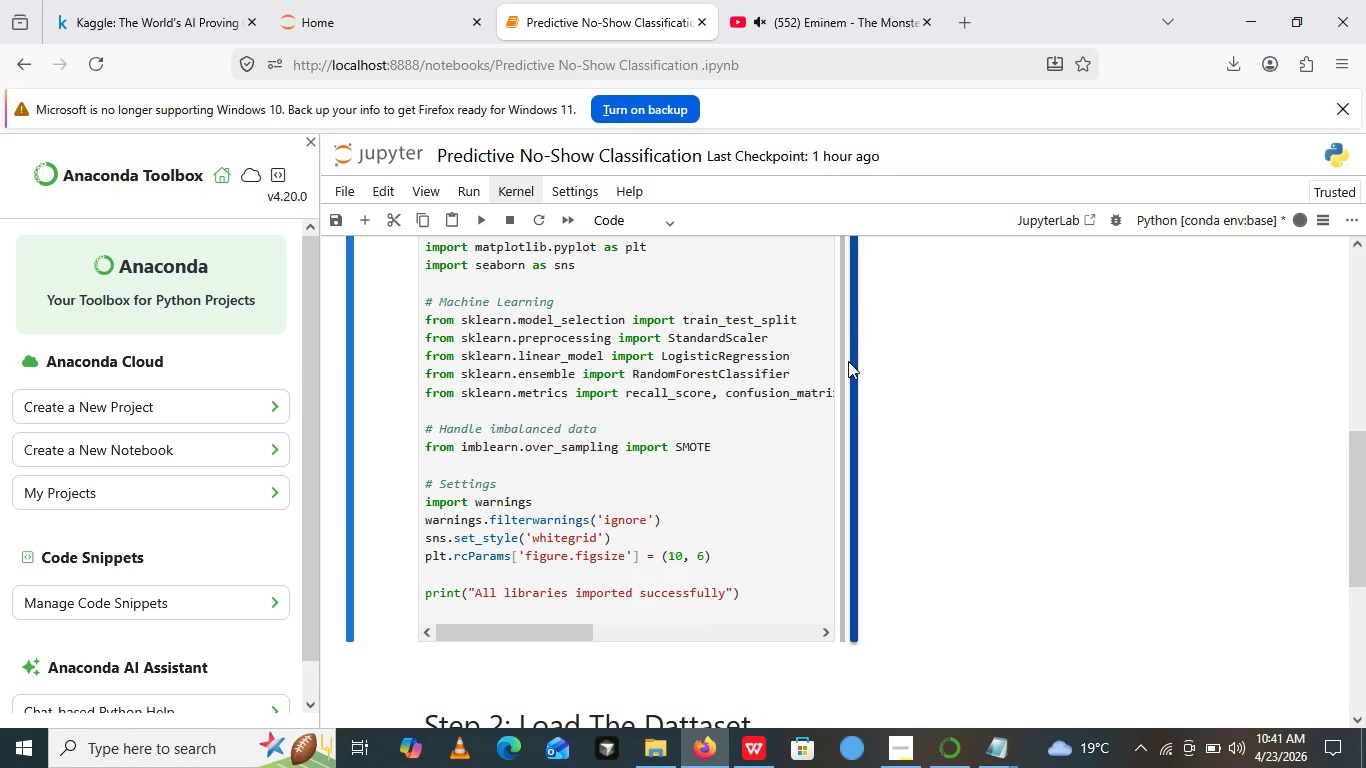 
left_click_drag(start_coordinate=[857, 314], to_coordinate=[855, 561])
 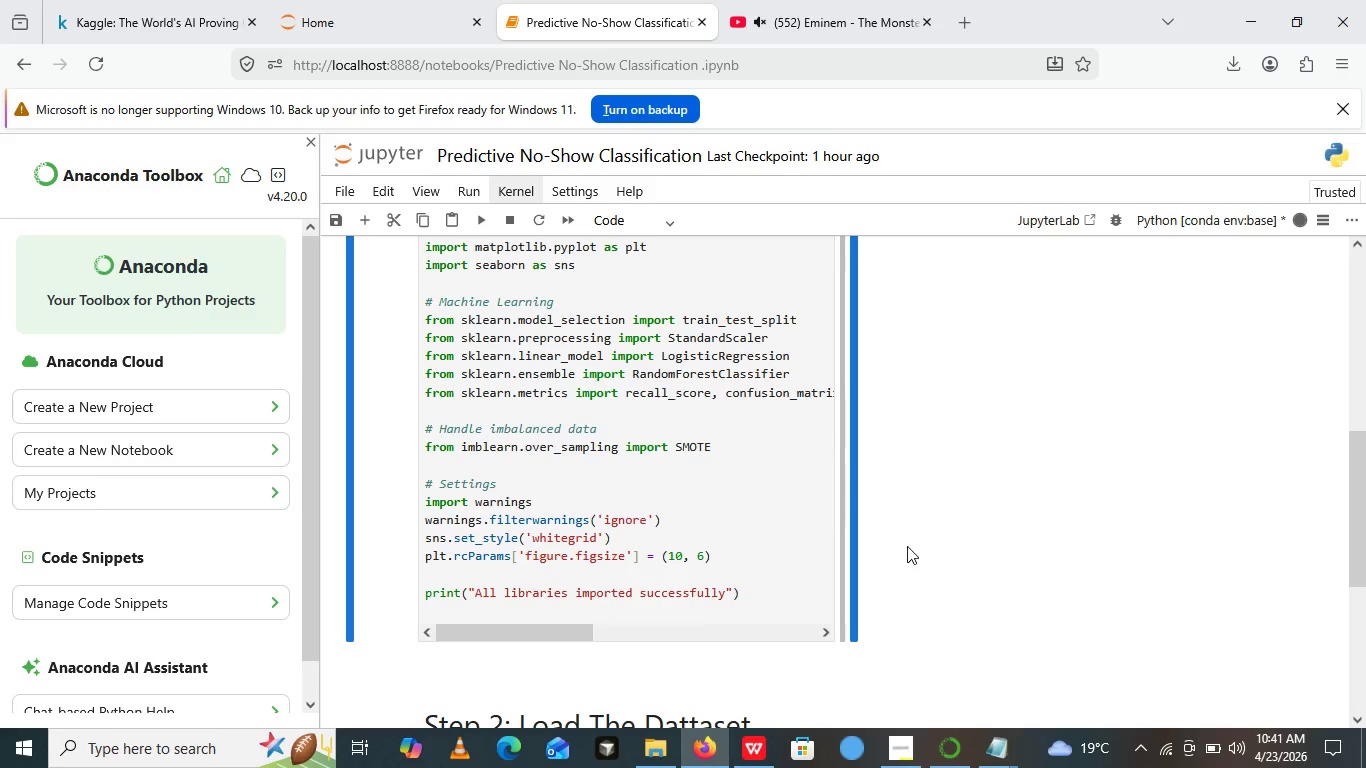 
left_click_drag(start_coordinate=[855, 561], to_coordinate=[907, 546])
 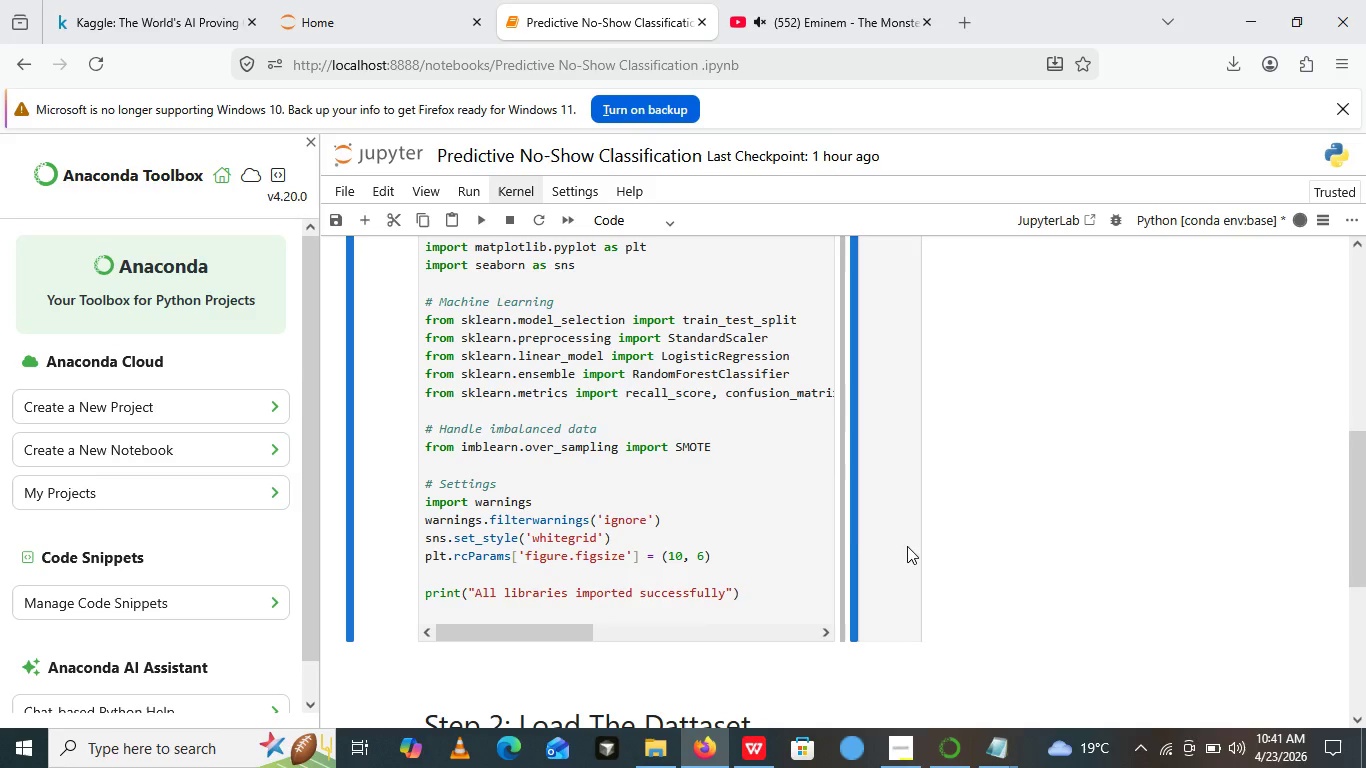 
left_click([907, 546])
 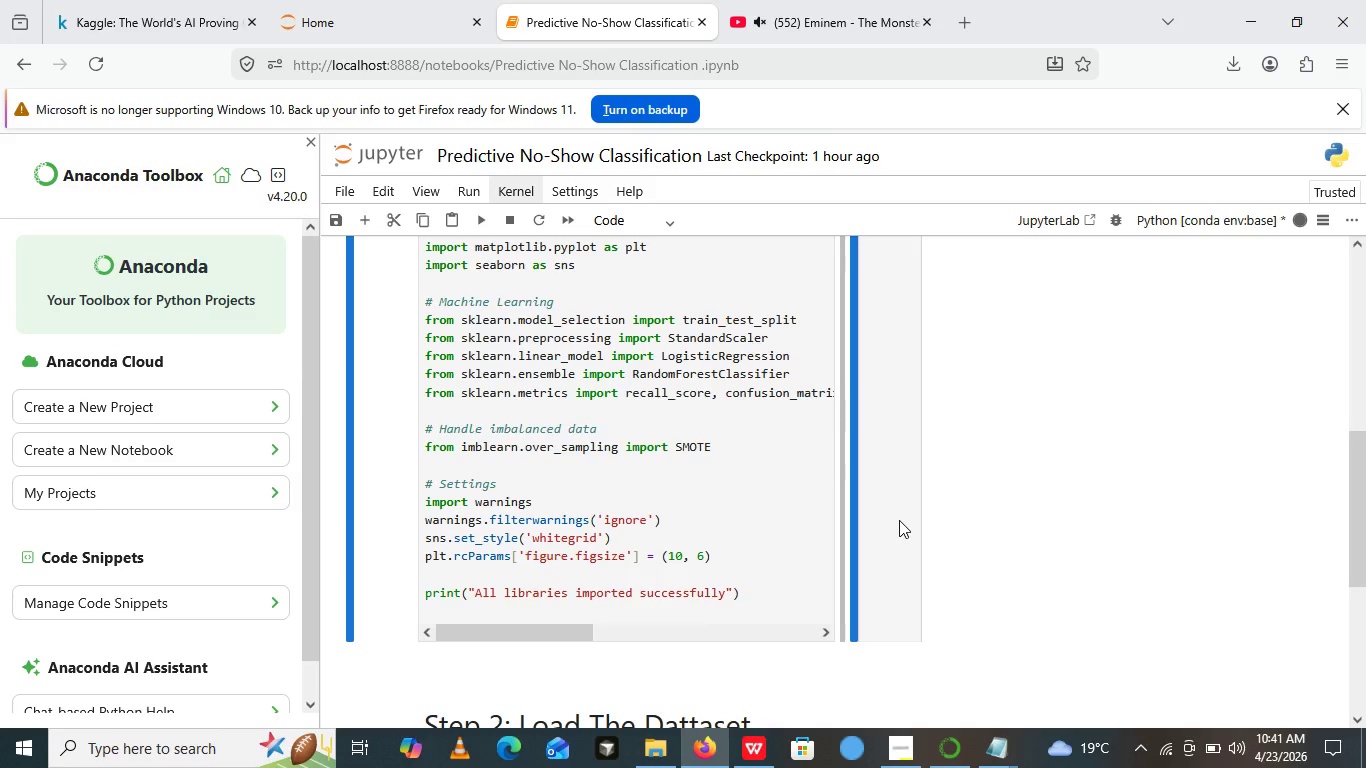 
left_click([899, 520])
 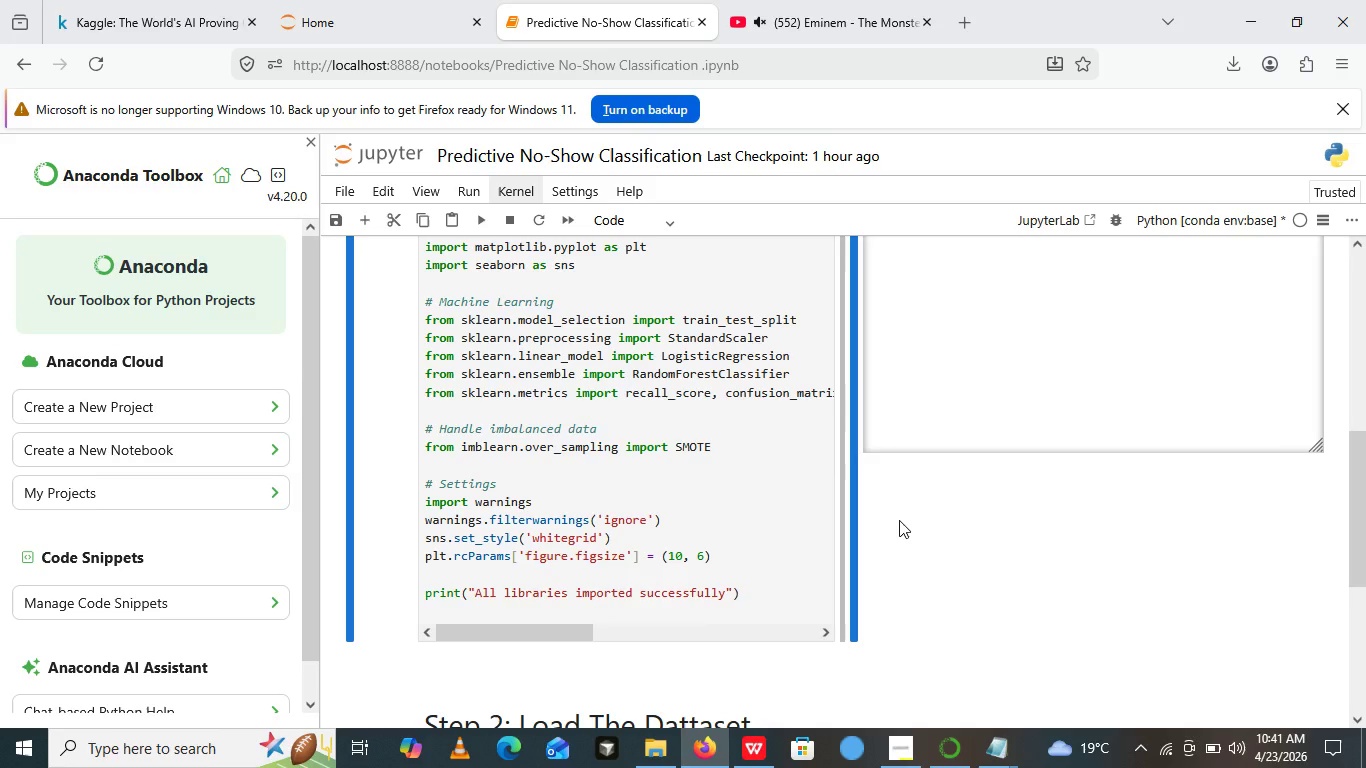 
left_click([899, 520])
 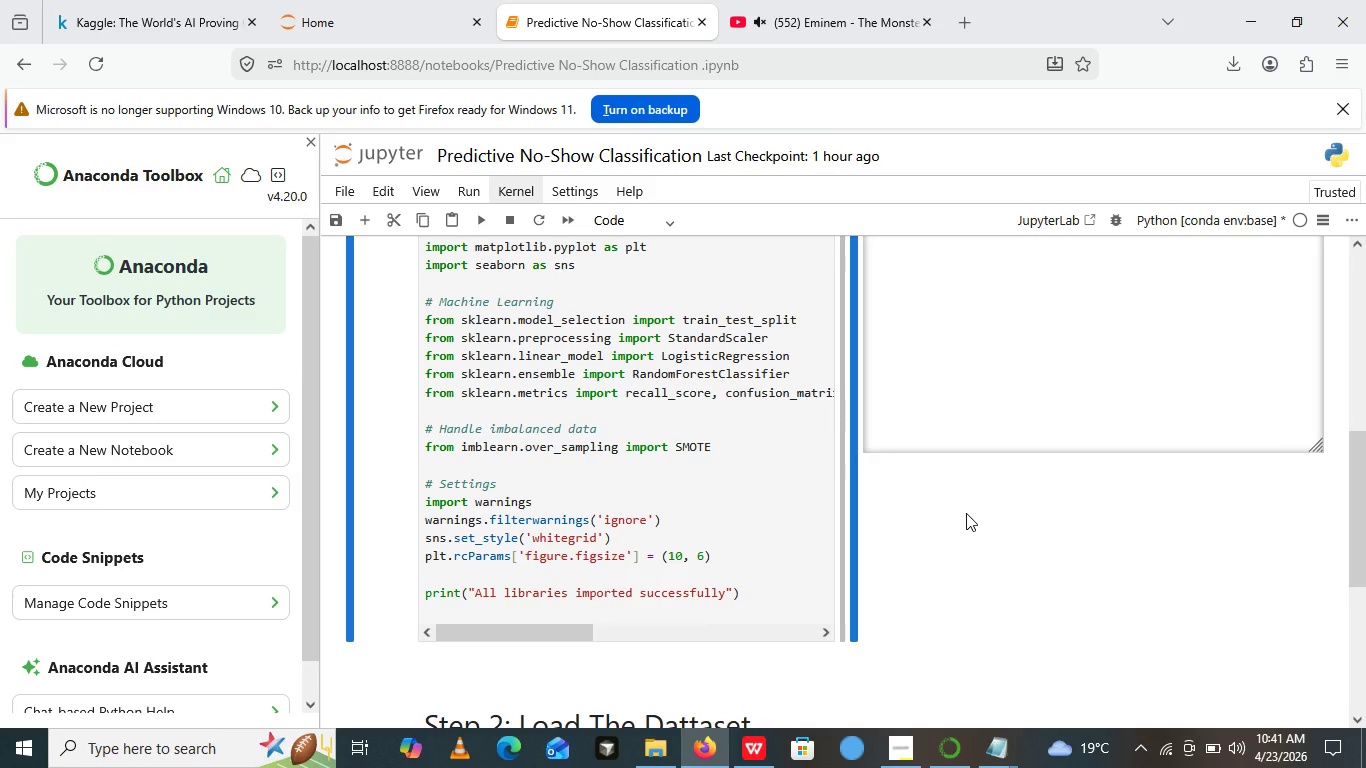 
left_click([966, 513])
 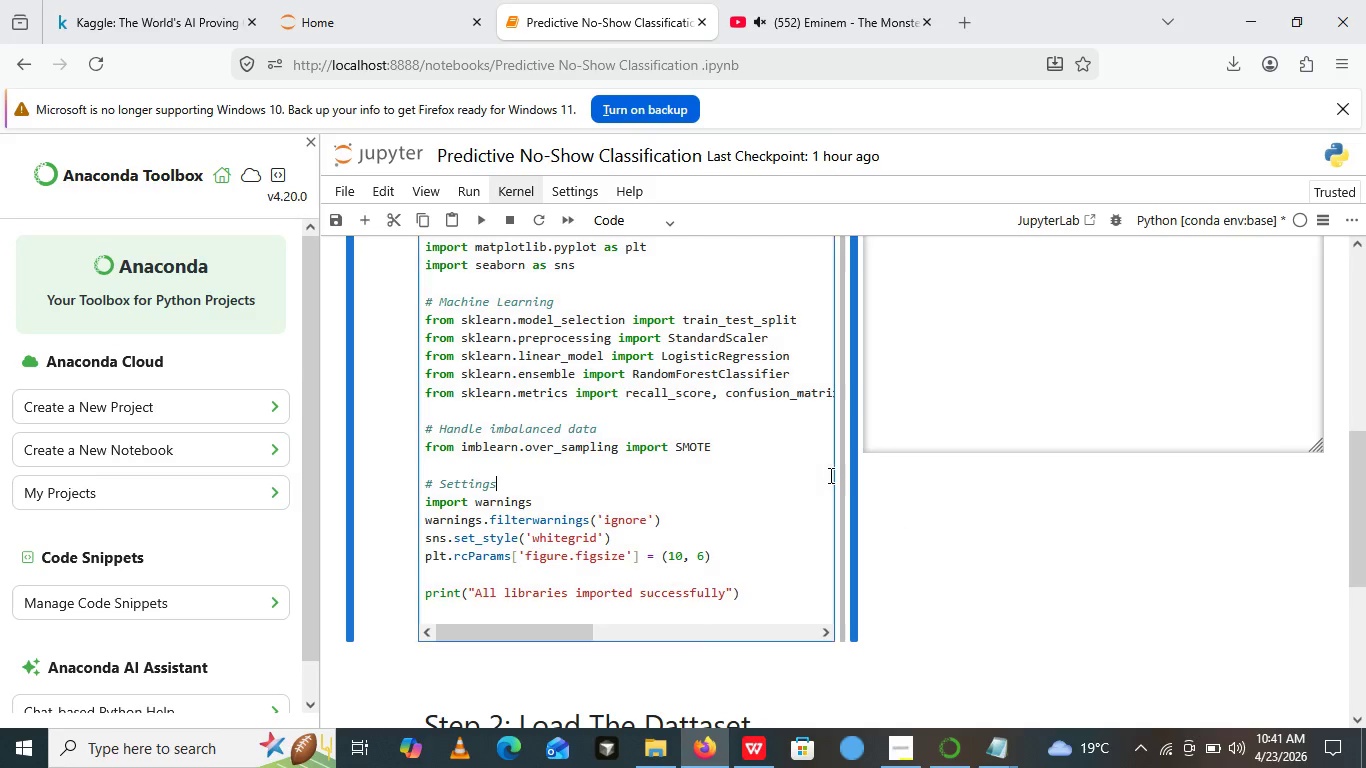 
left_click([829, 475])
 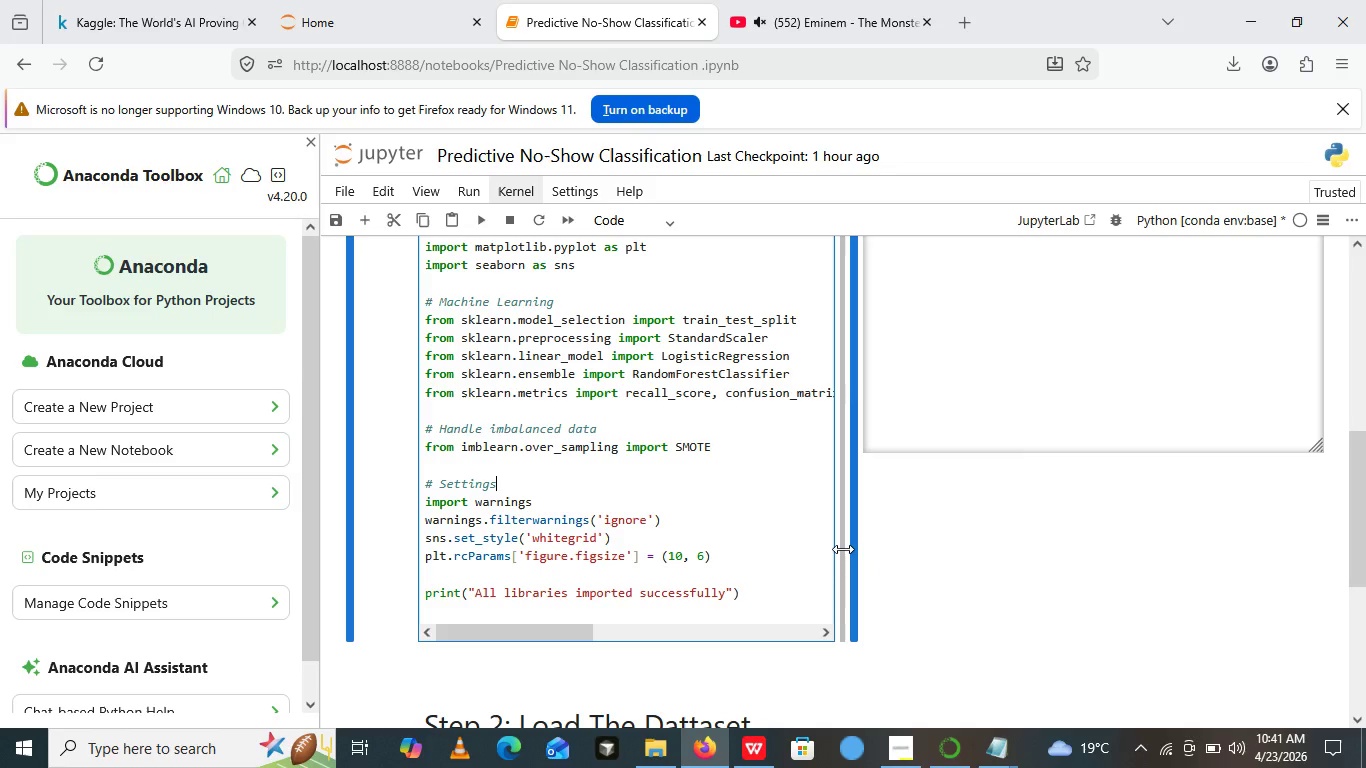 
left_click([843, 549])
 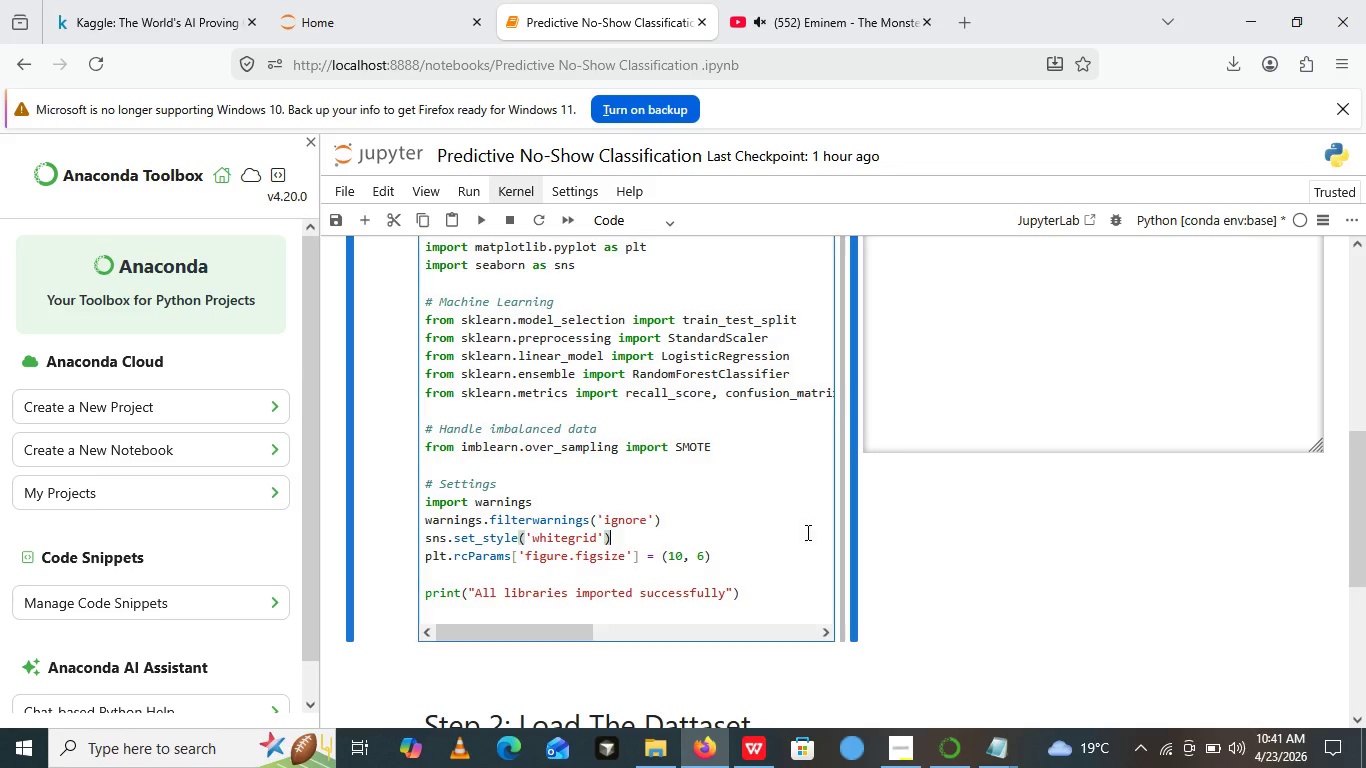 
left_click([806, 532])
 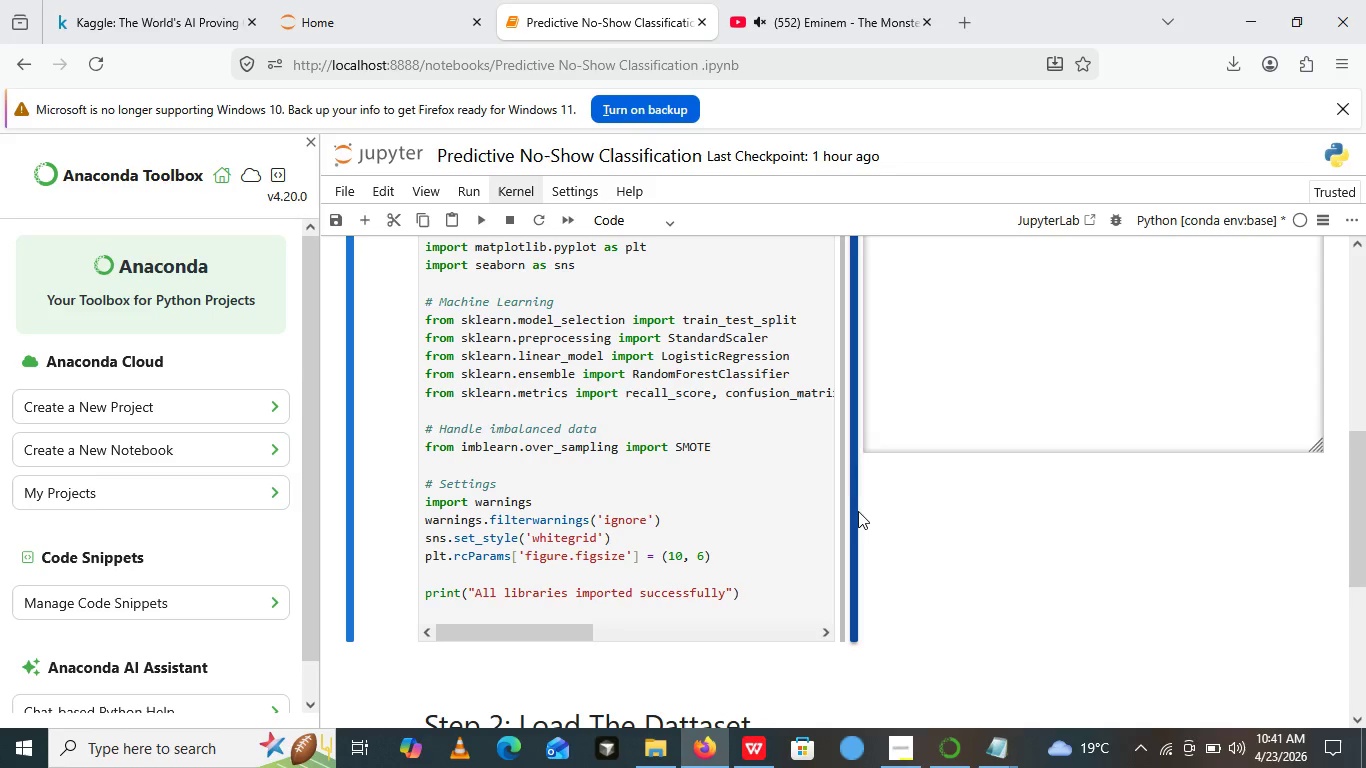 
left_click([858, 511])
 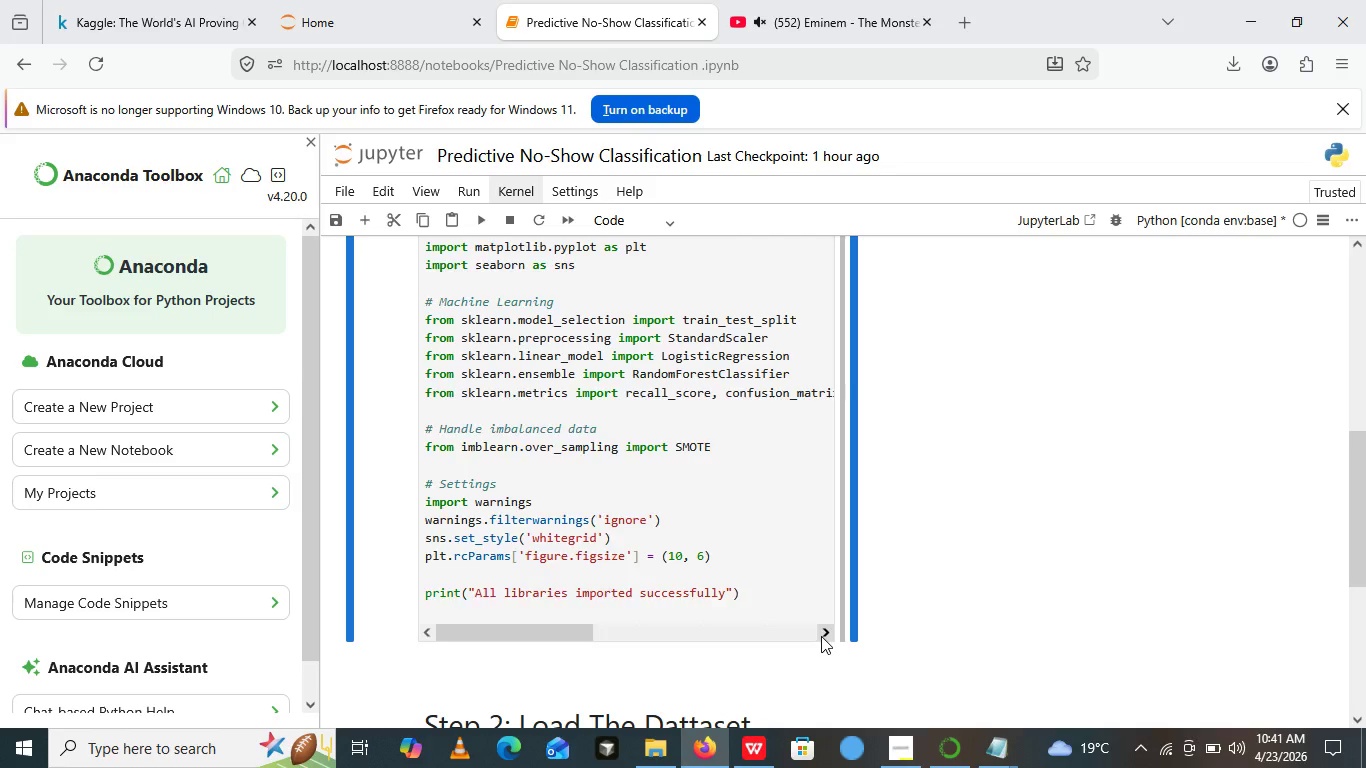 
left_click([821, 636])
 